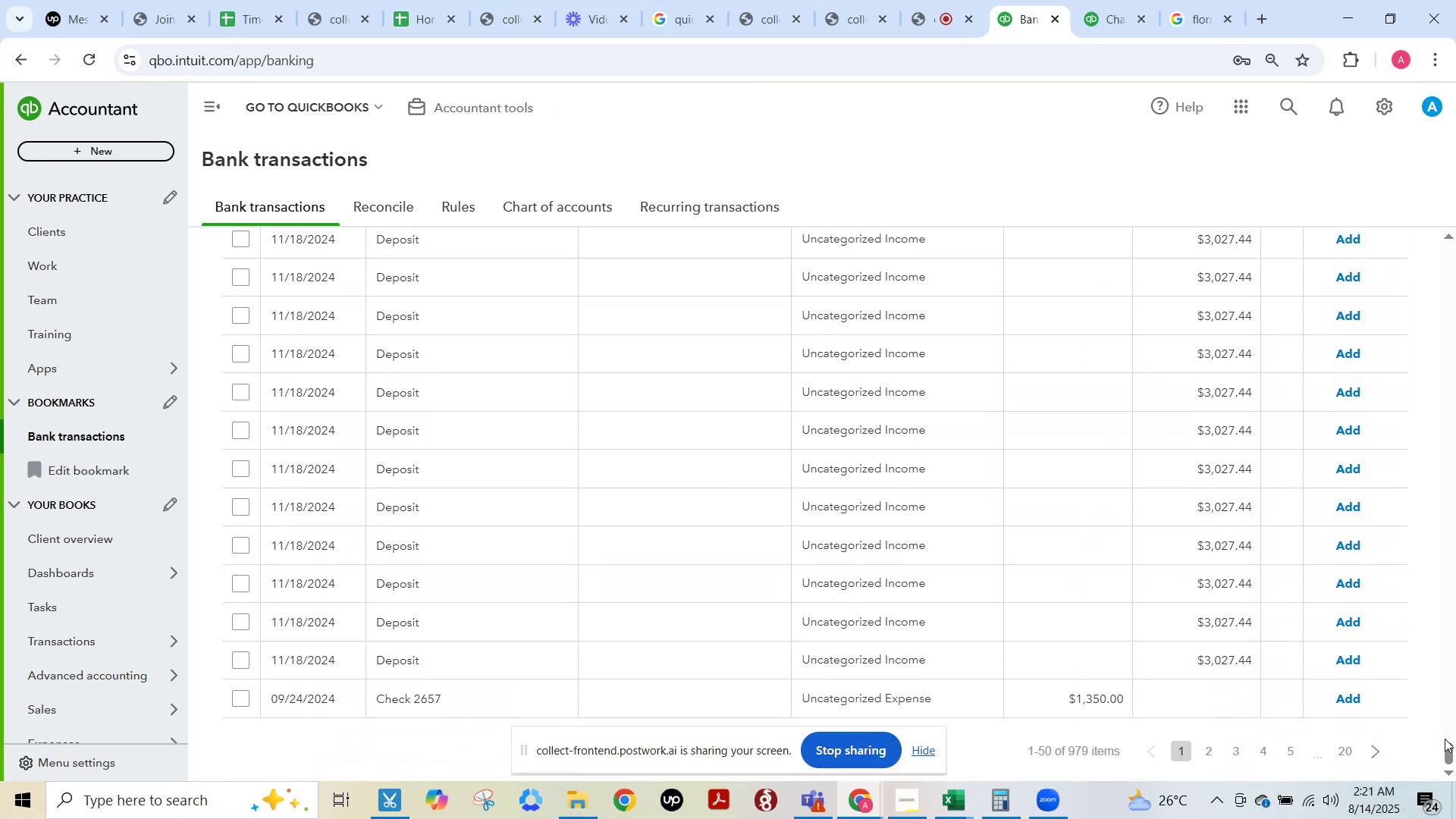 
left_click_drag(start_coordinate=[1446, 745], to_coordinate=[1449, 452])
 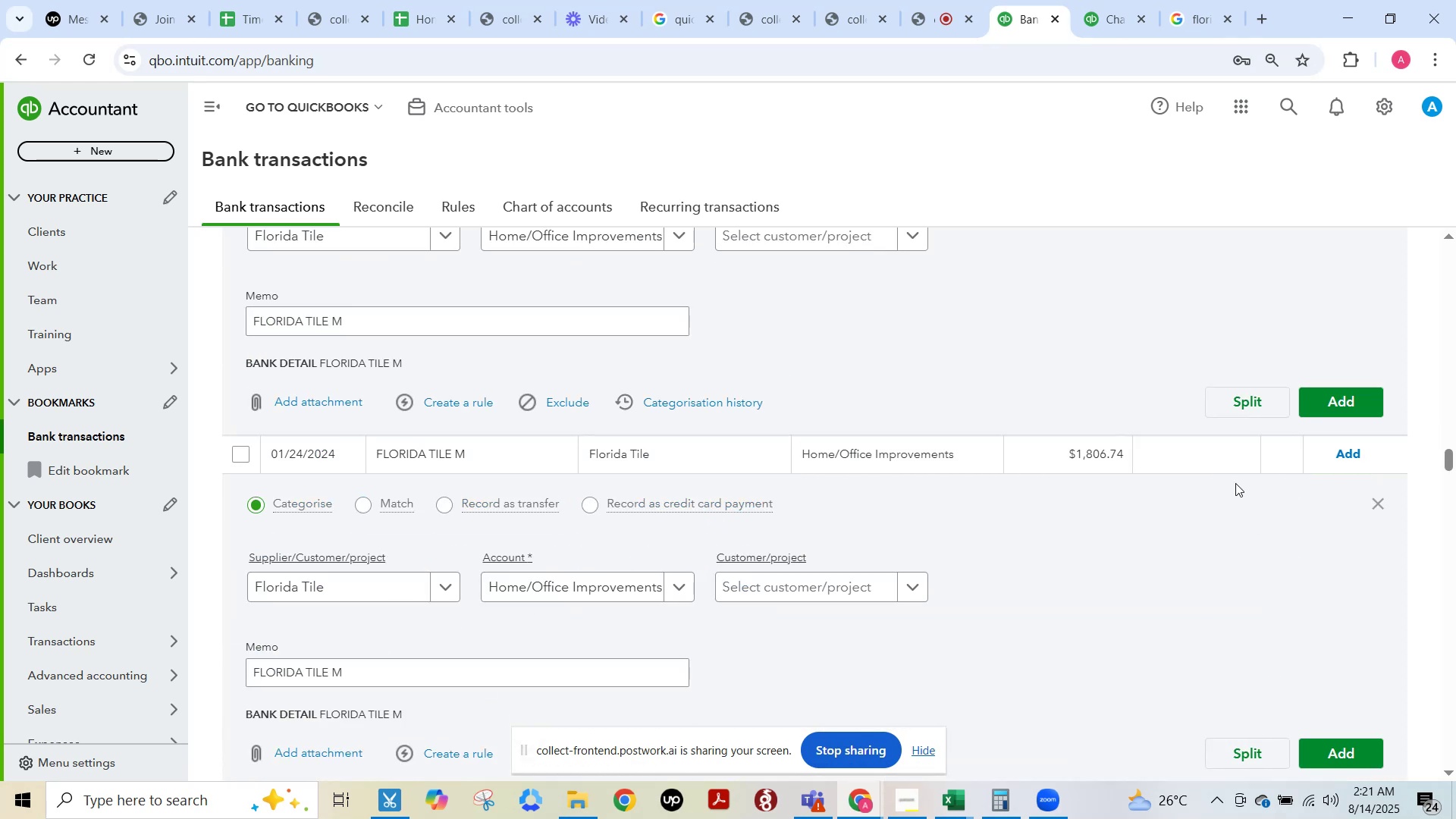 
scroll: coordinate [1235, 483], scroll_direction: down, amount: 2.0
 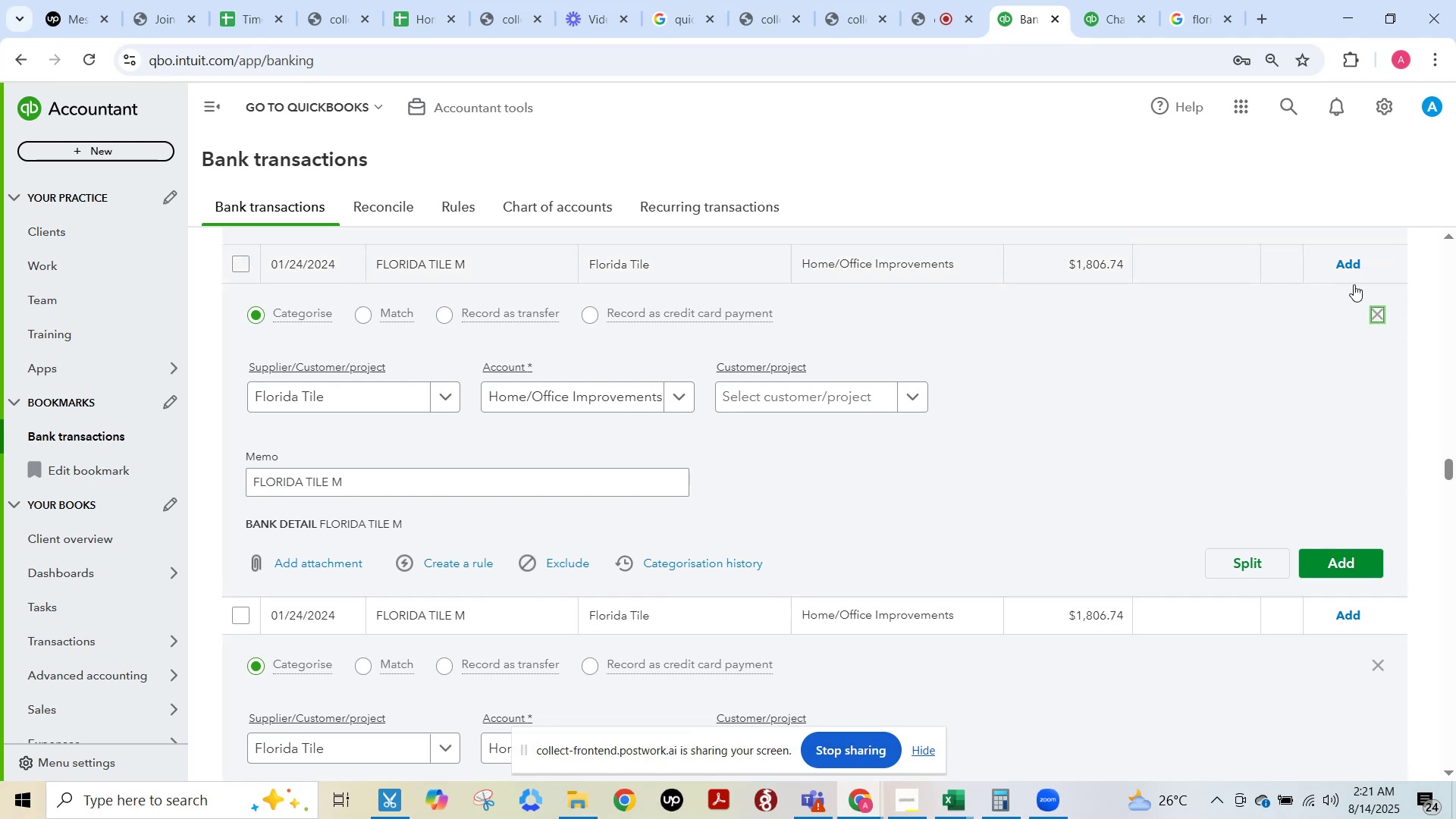 
wait(11.88)
 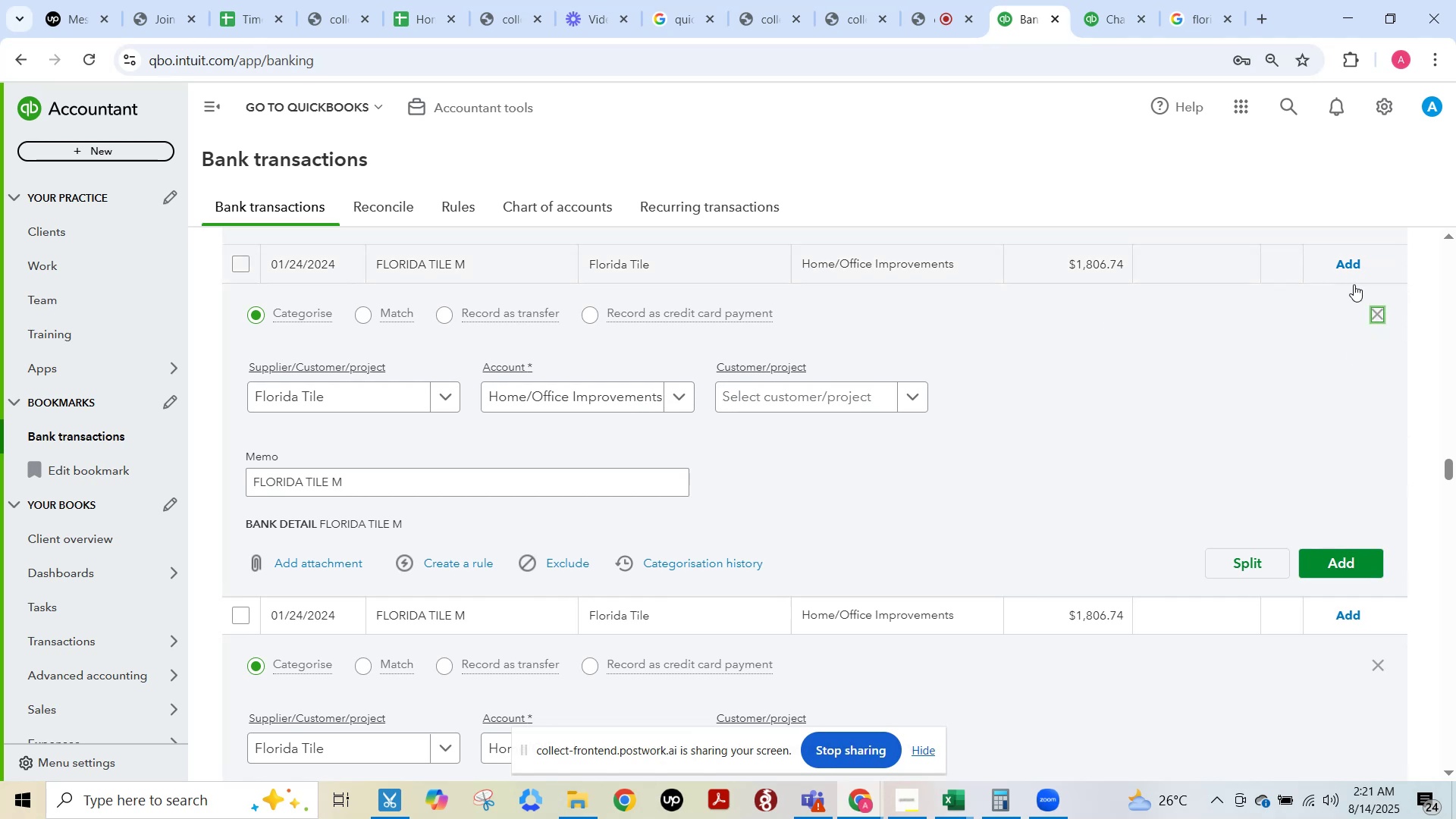 
left_click([1377, 313])
 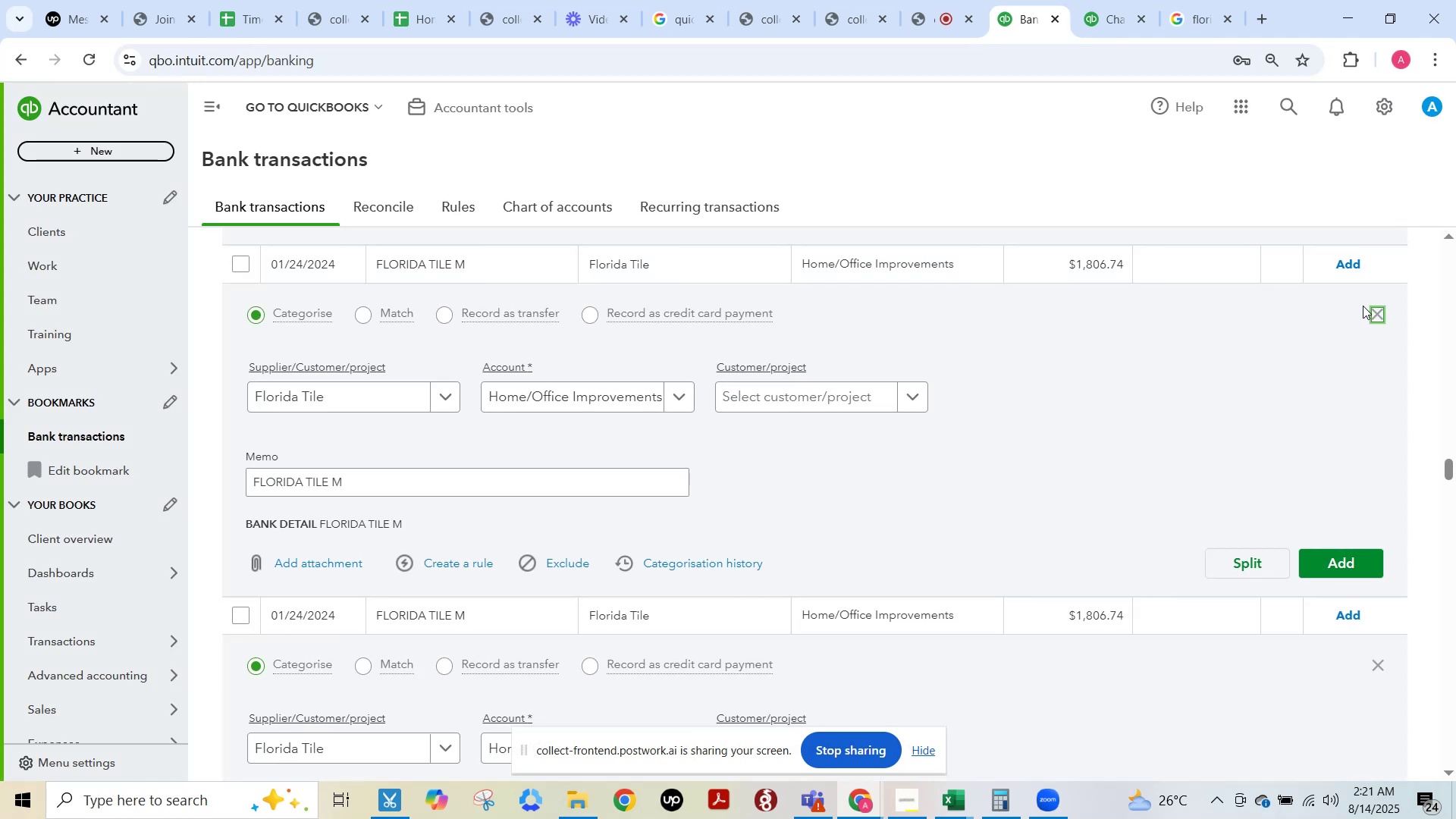 
scroll: coordinate [1204, 421], scroll_direction: up, amount: 3.0
 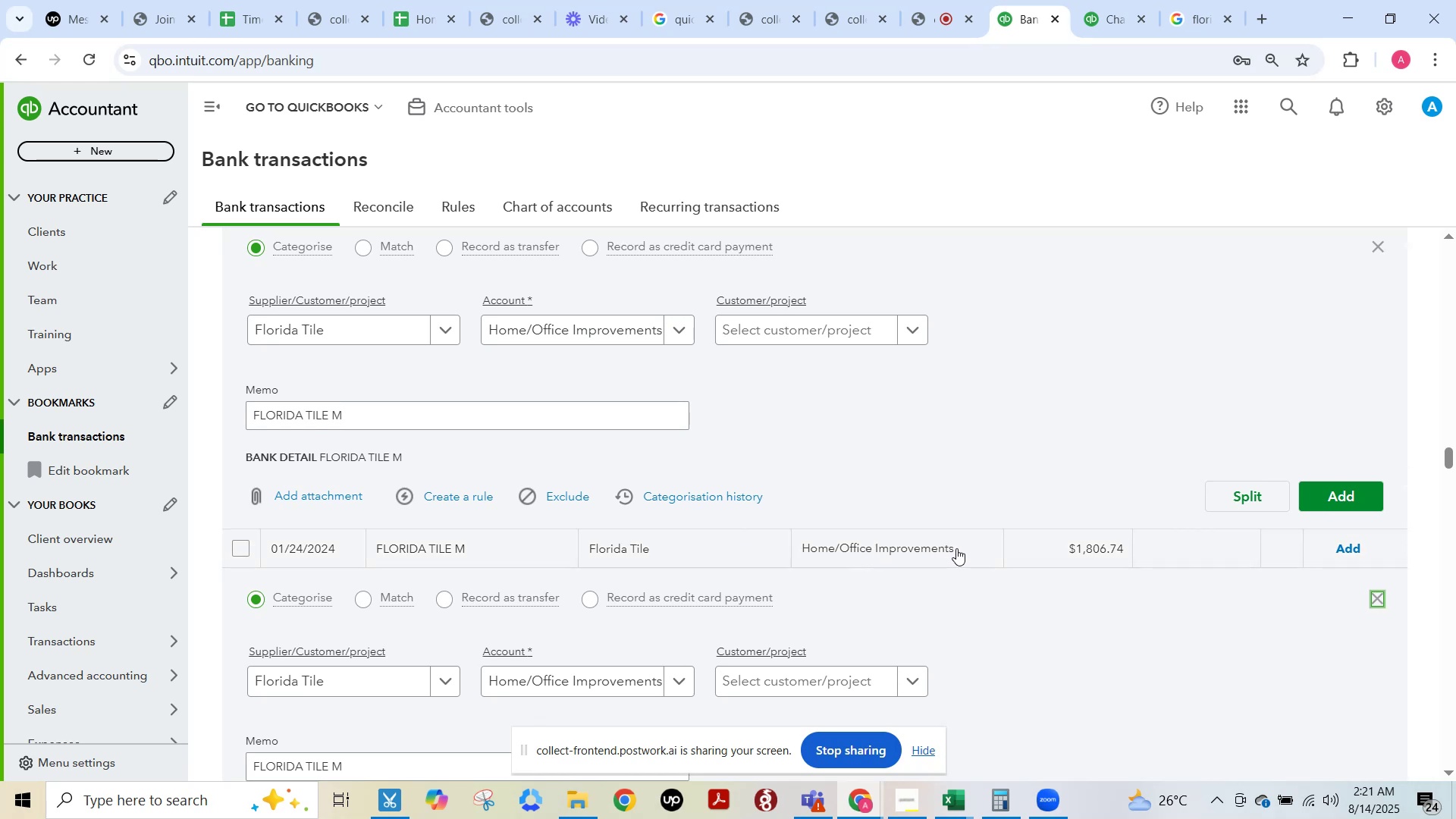 
left_click([956, 548])
 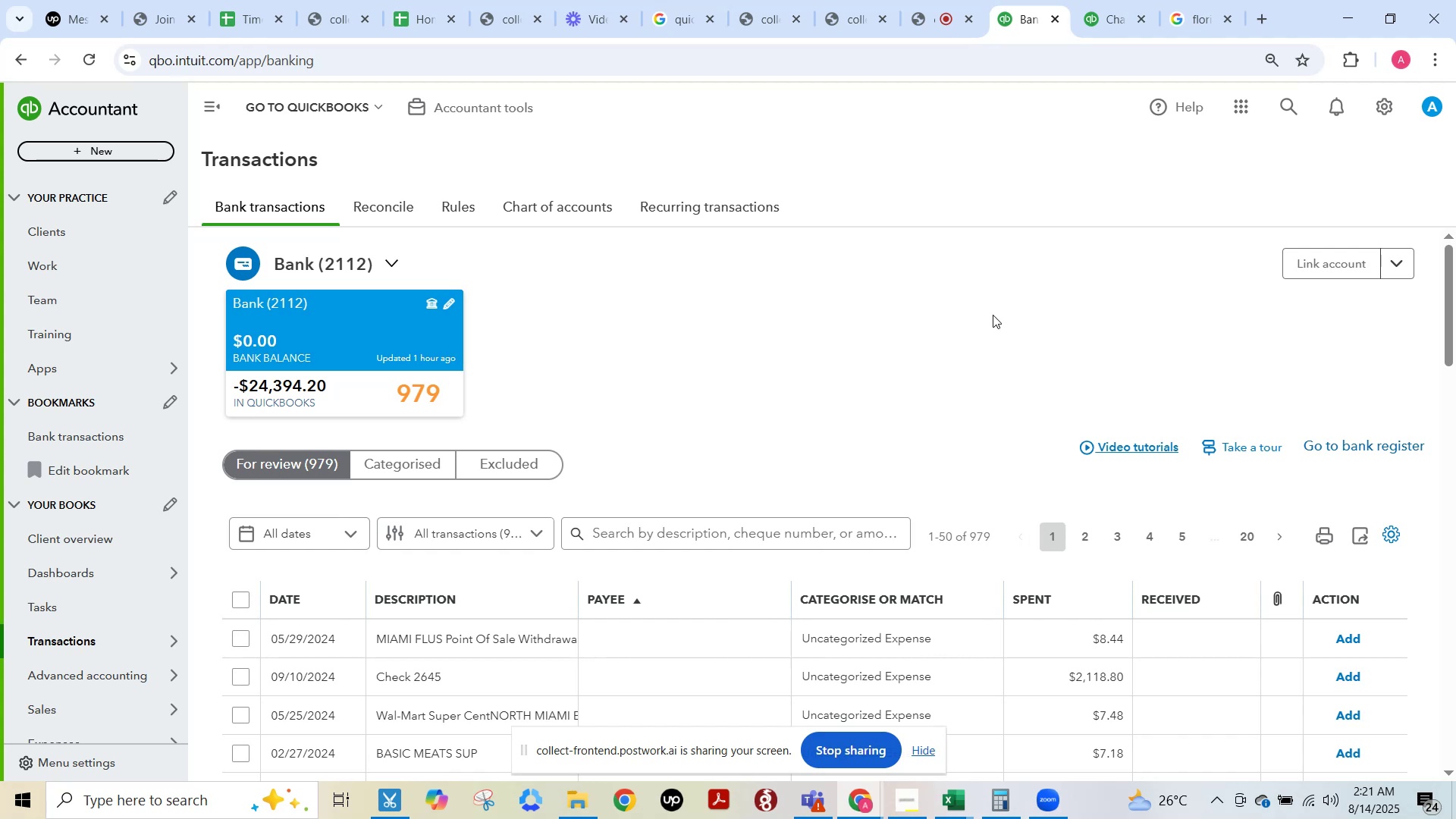 
wait(30.45)
 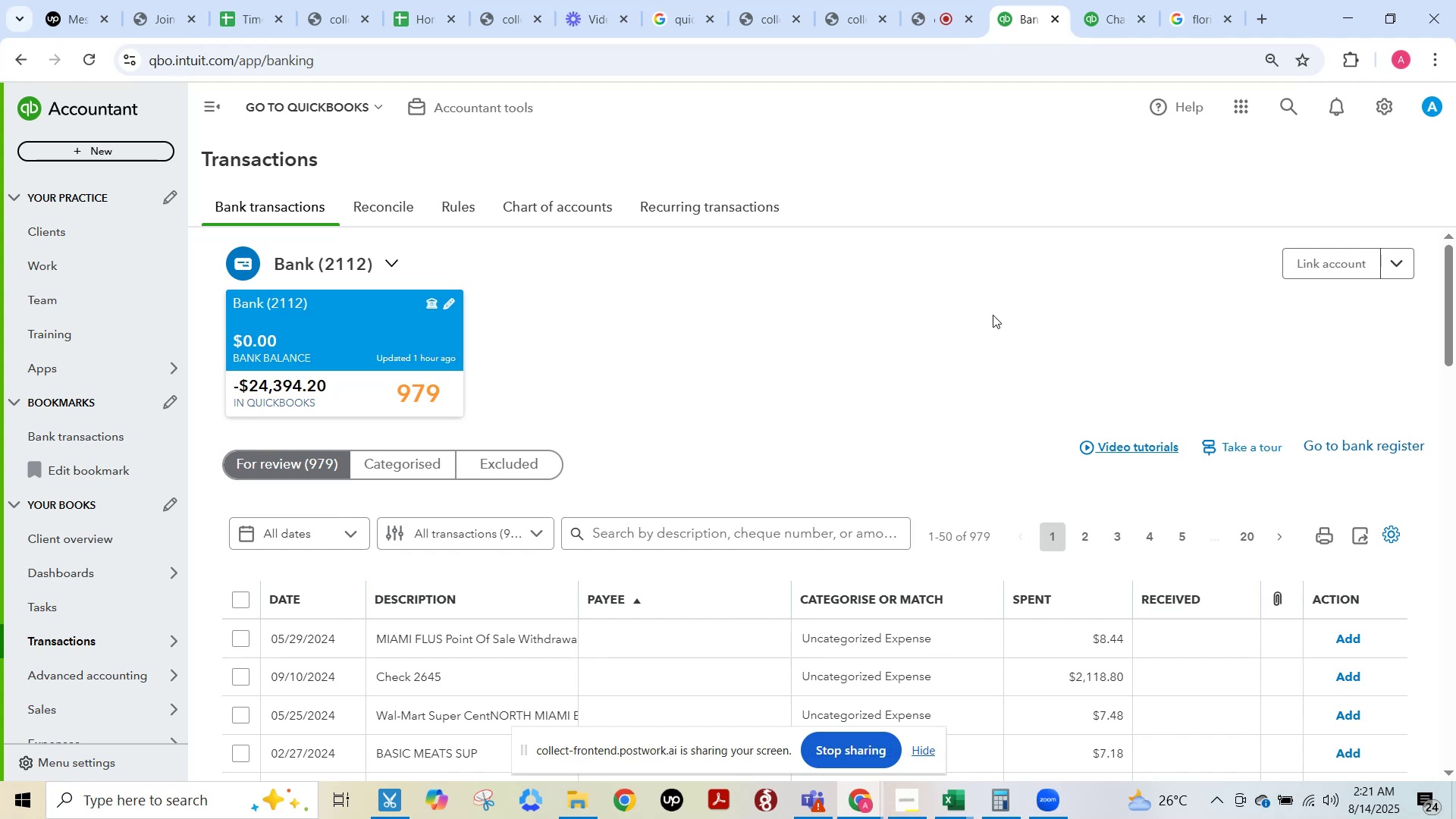 
scroll: coordinate [965, 384], scroll_direction: down, amount: 23.0
 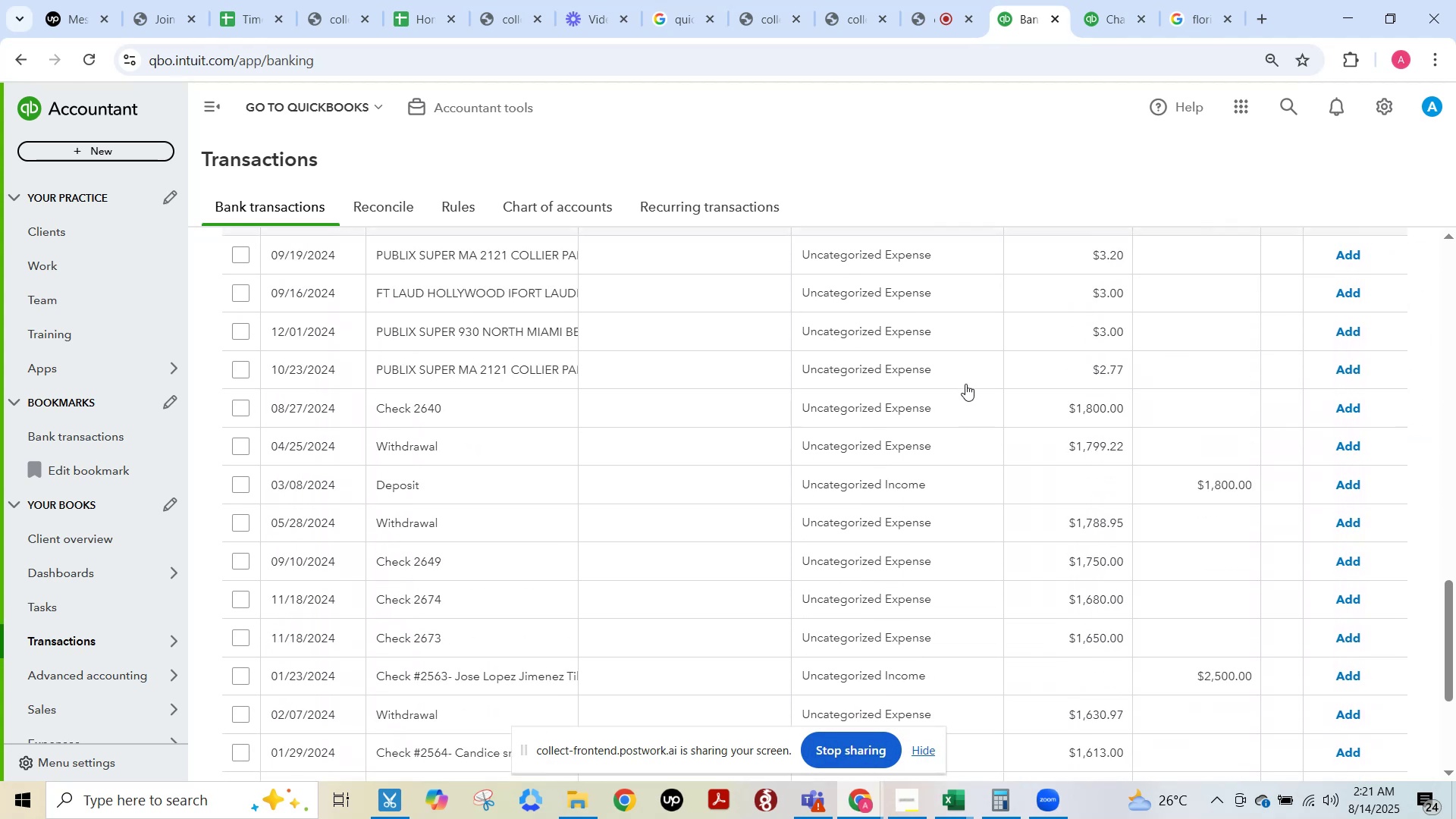 
scroll: coordinate [965, 384], scroll_direction: up, amount: 3.0
 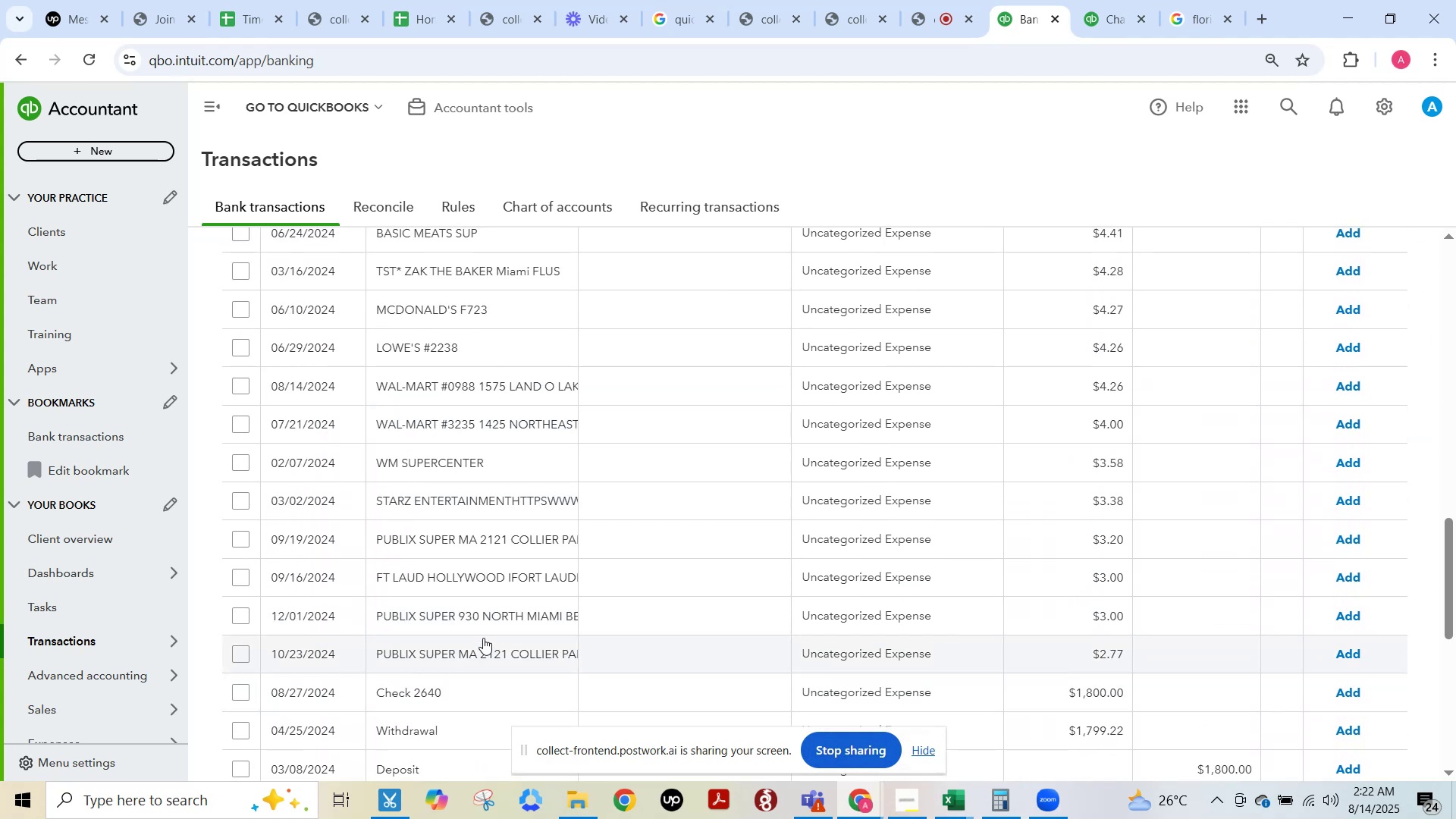 
left_click([481, 620])
 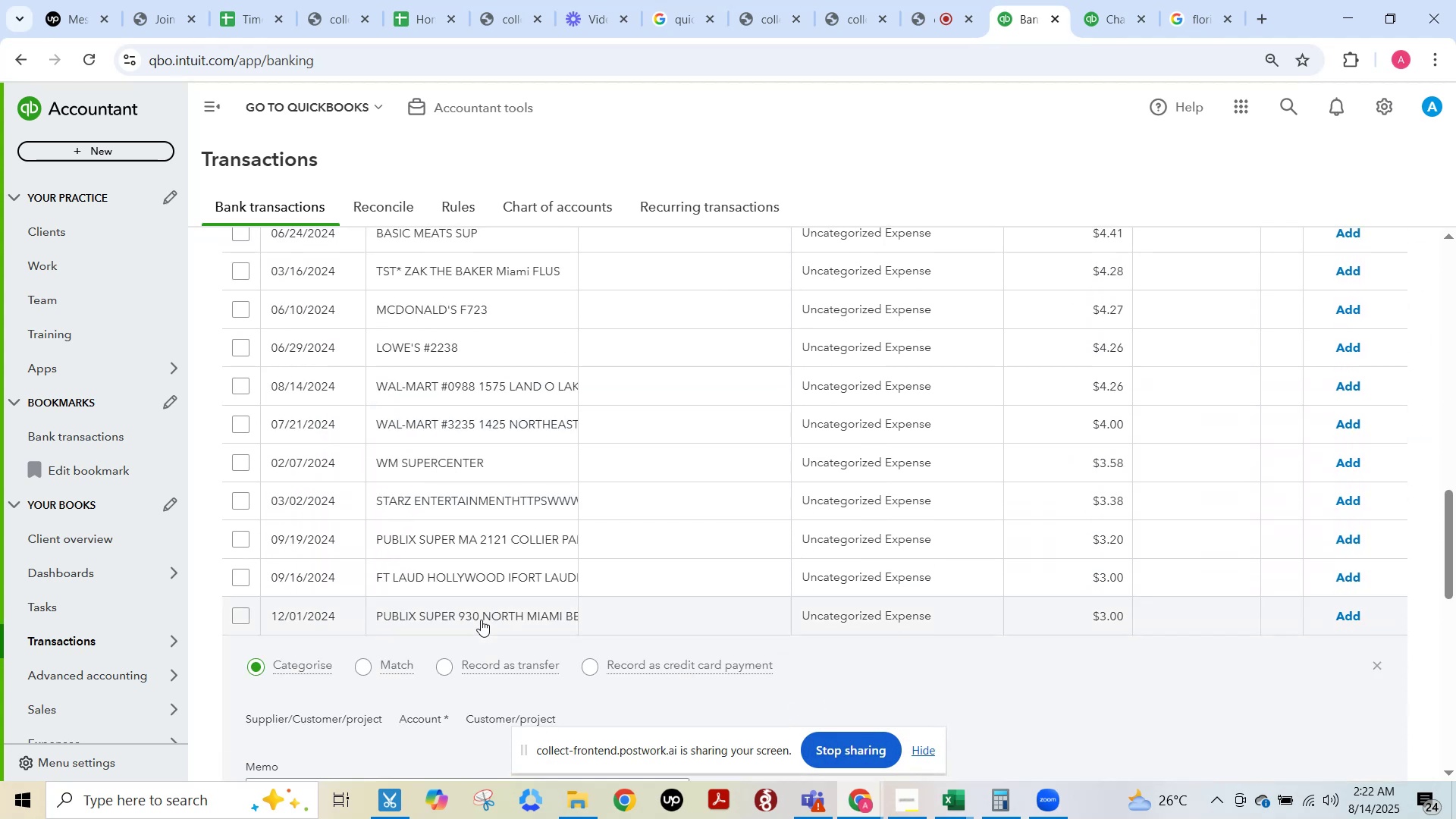 
scroll: coordinate [482, 620], scroll_direction: down, amount: 2.0
 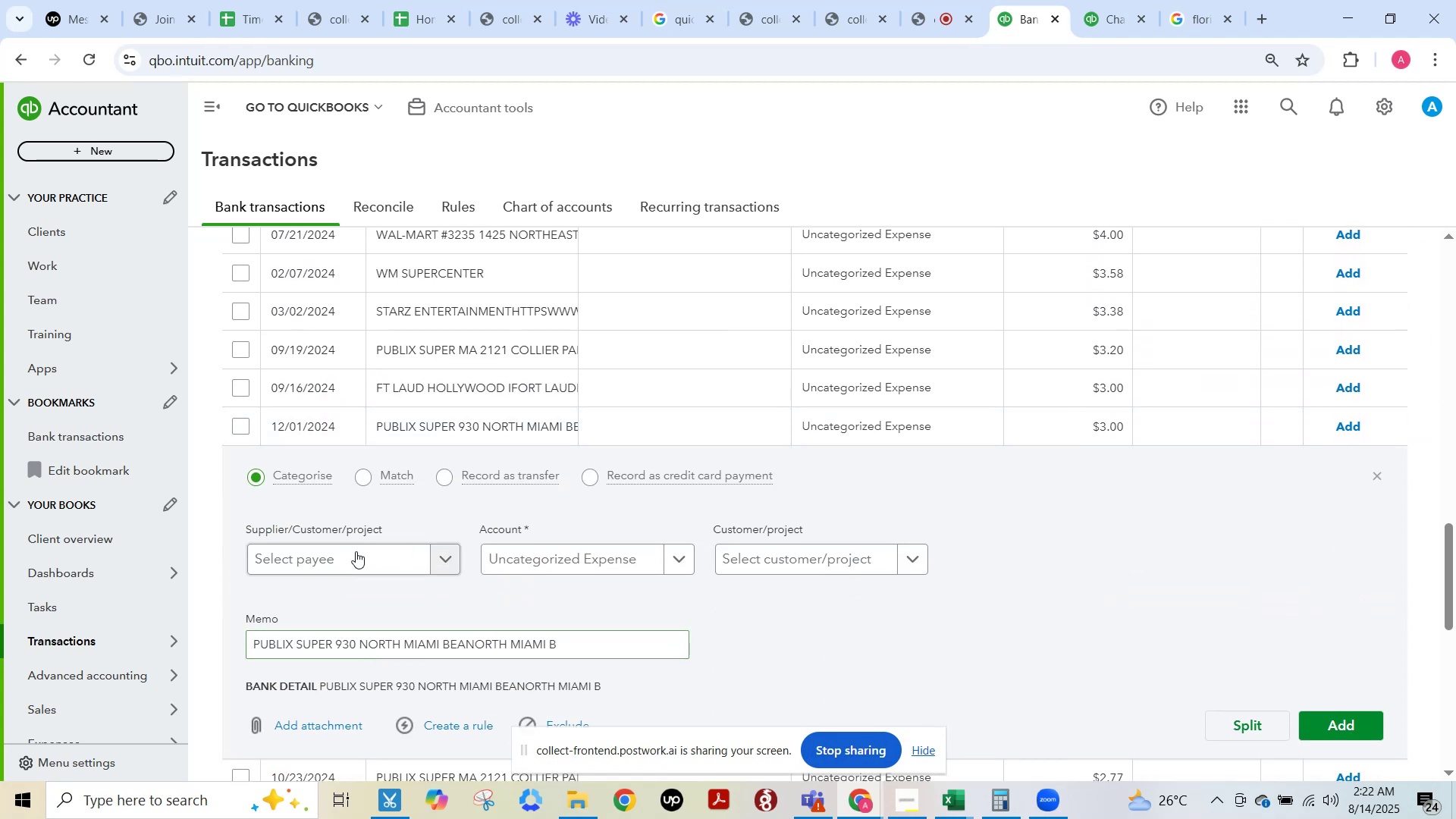 
left_click([344, 547])
 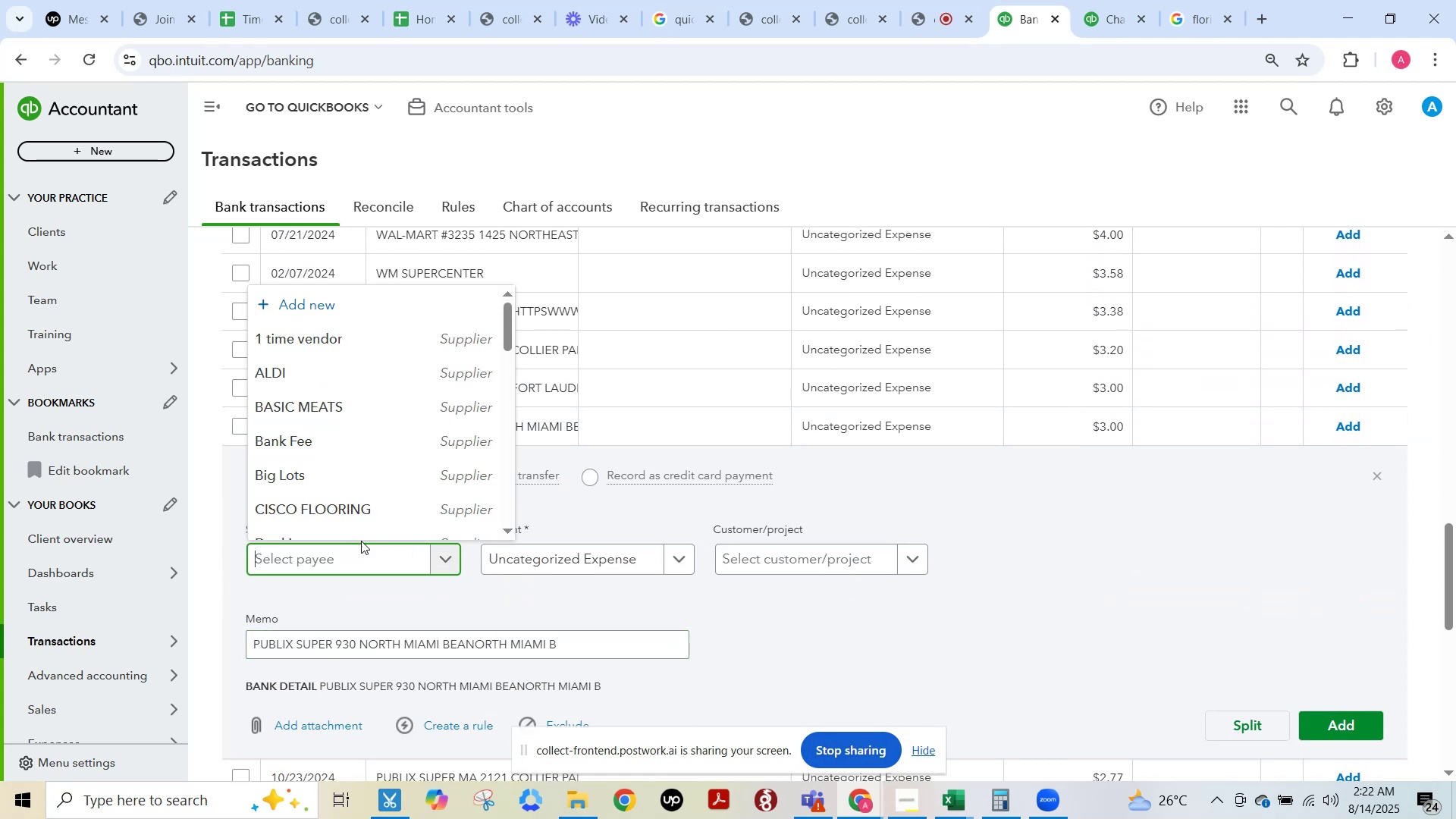 
type(O)
key(Backspace)
key(Backspace)
type(Pun)
key(Backspace)
type(blix)
 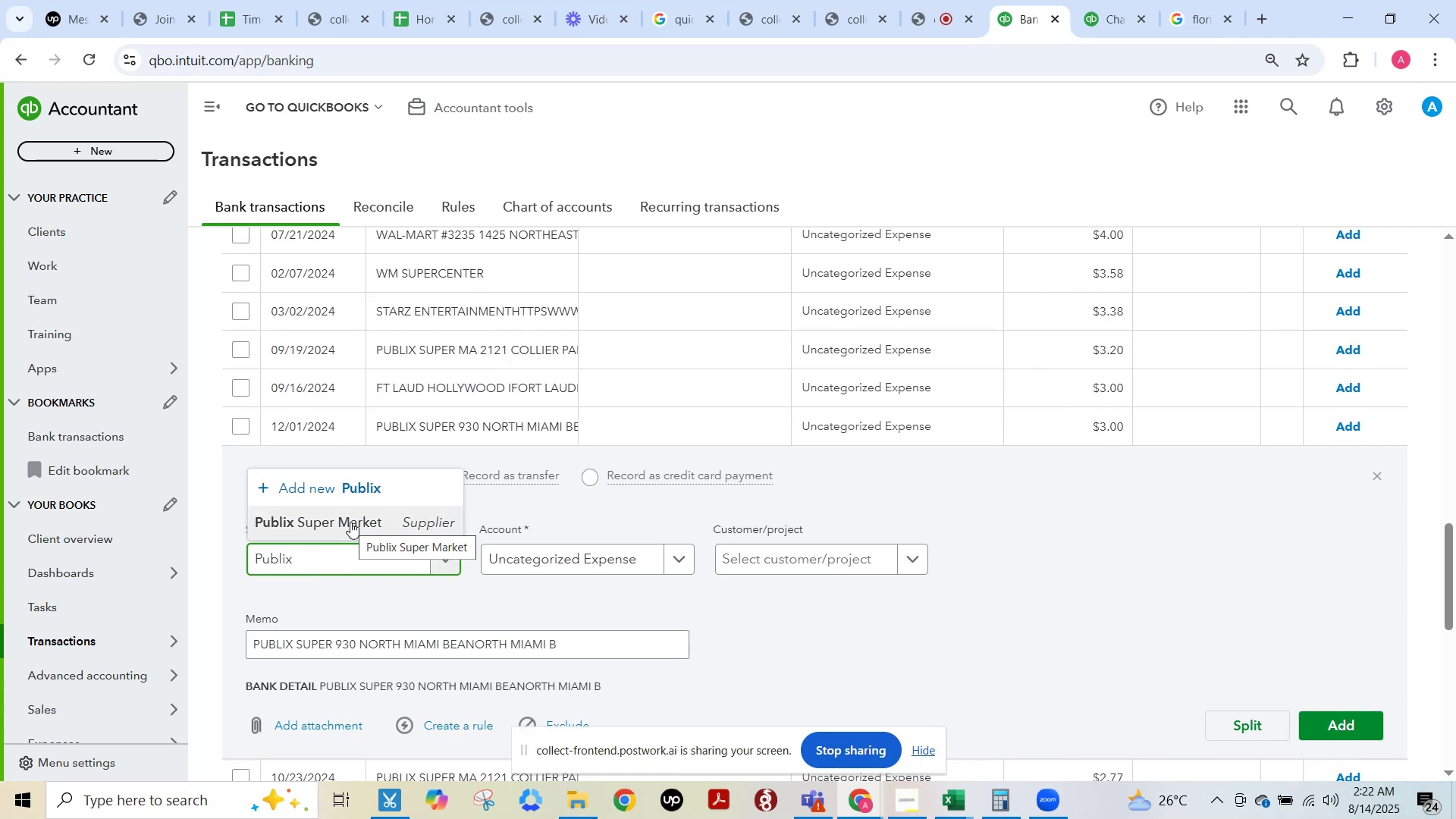 
left_click([350, 522])
 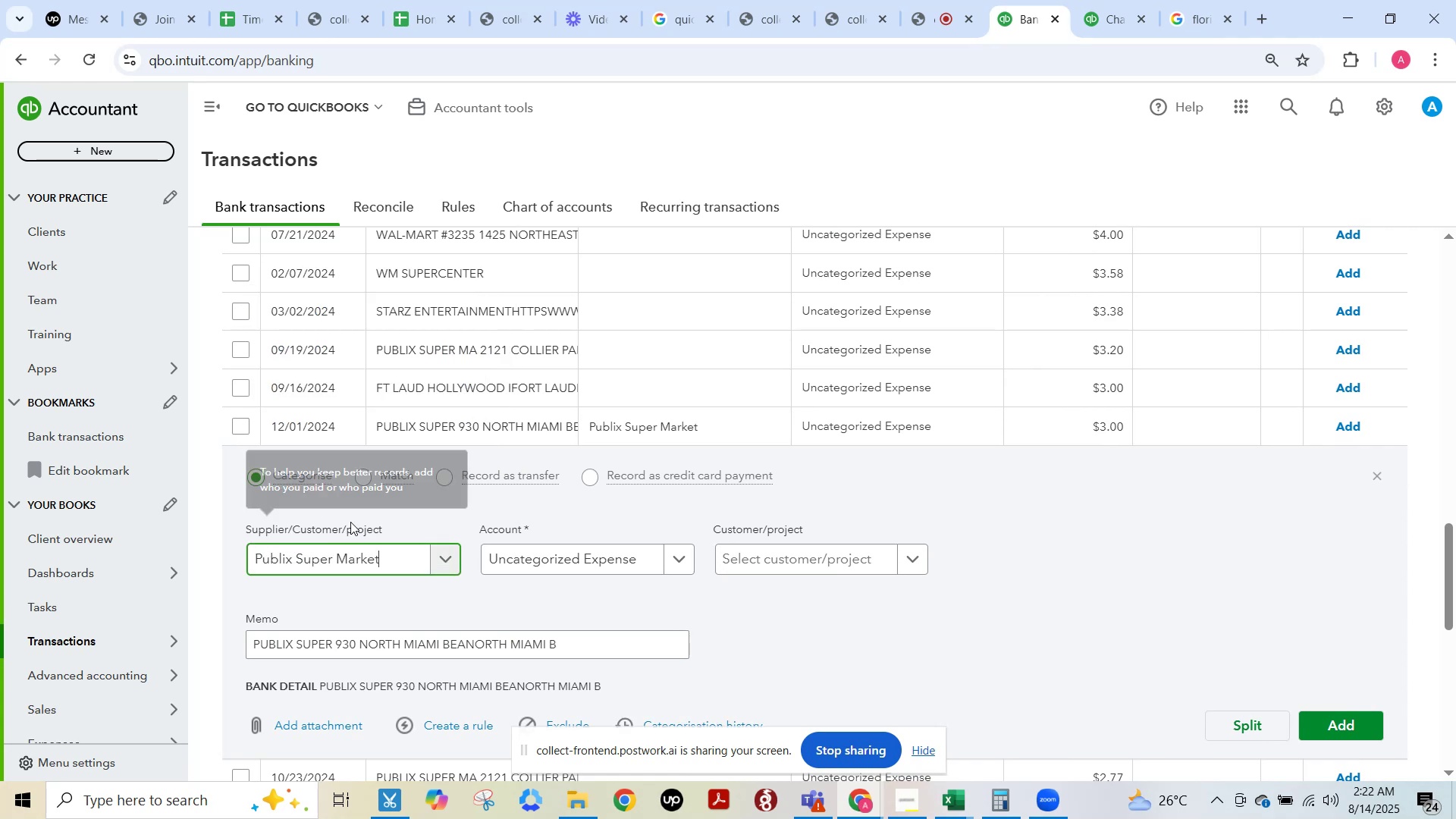 
wait(6.06)
 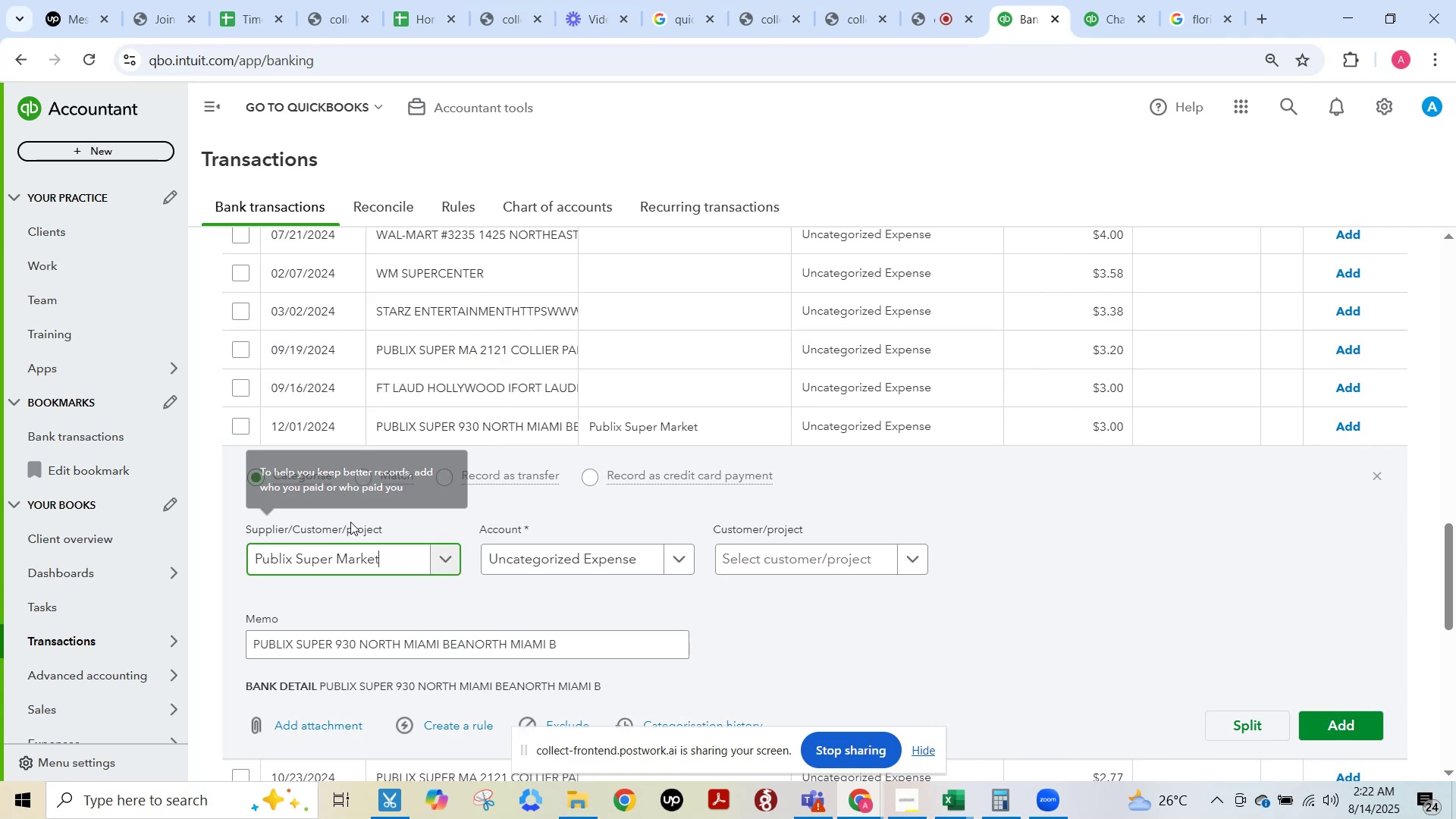 
left_click([544, 558])
 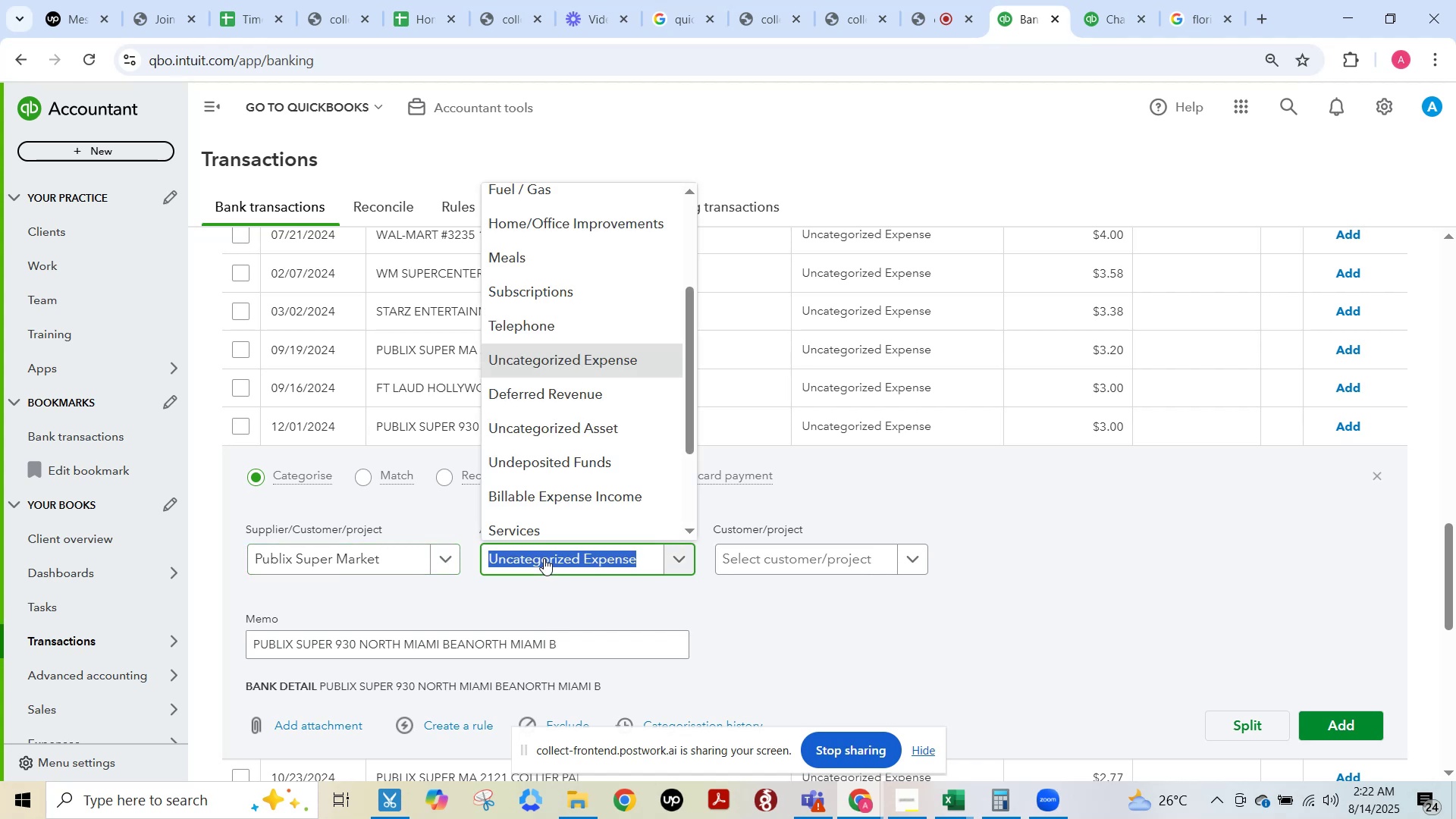 
type(clean)
 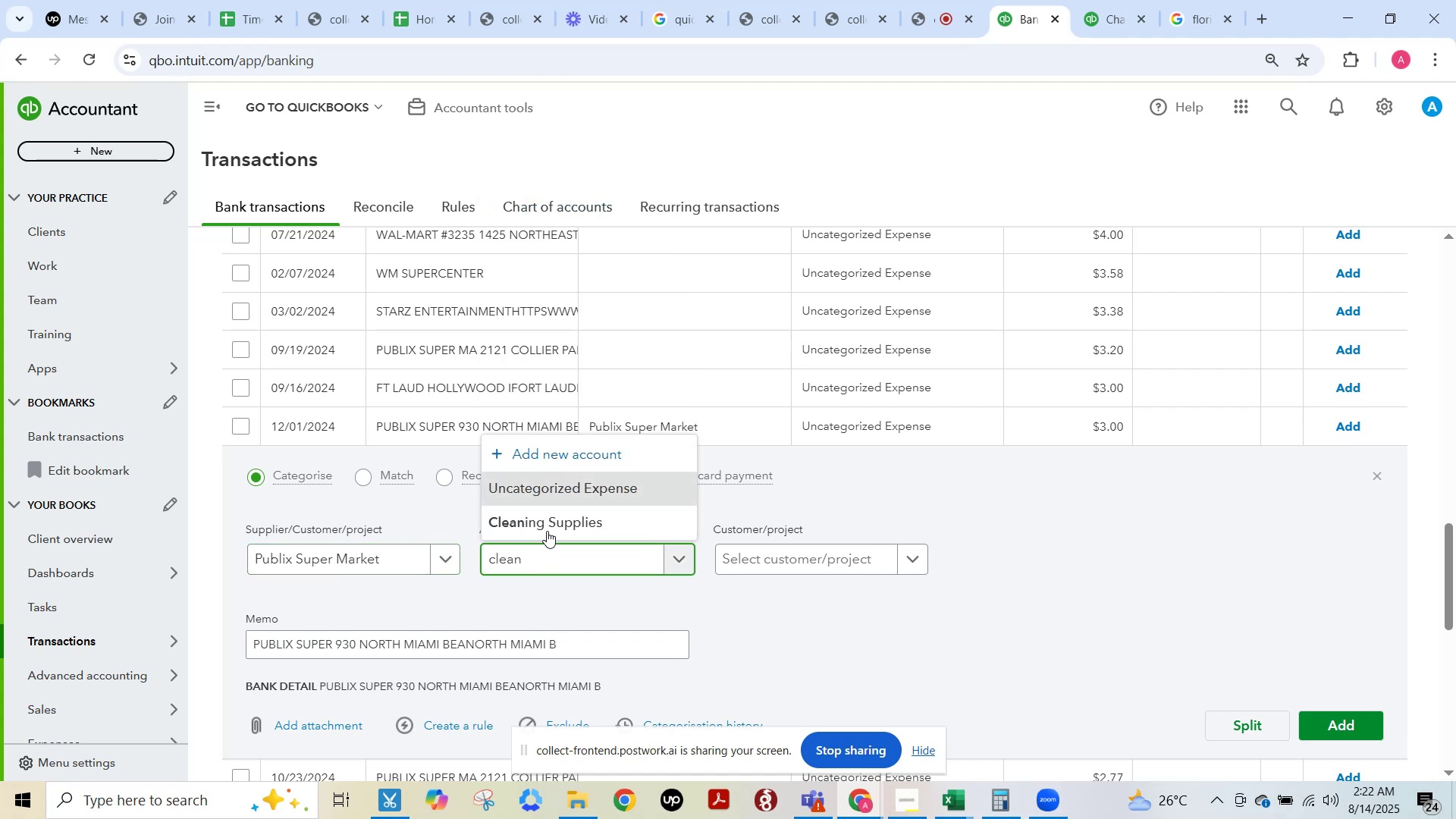 
left_click([549, 521])
 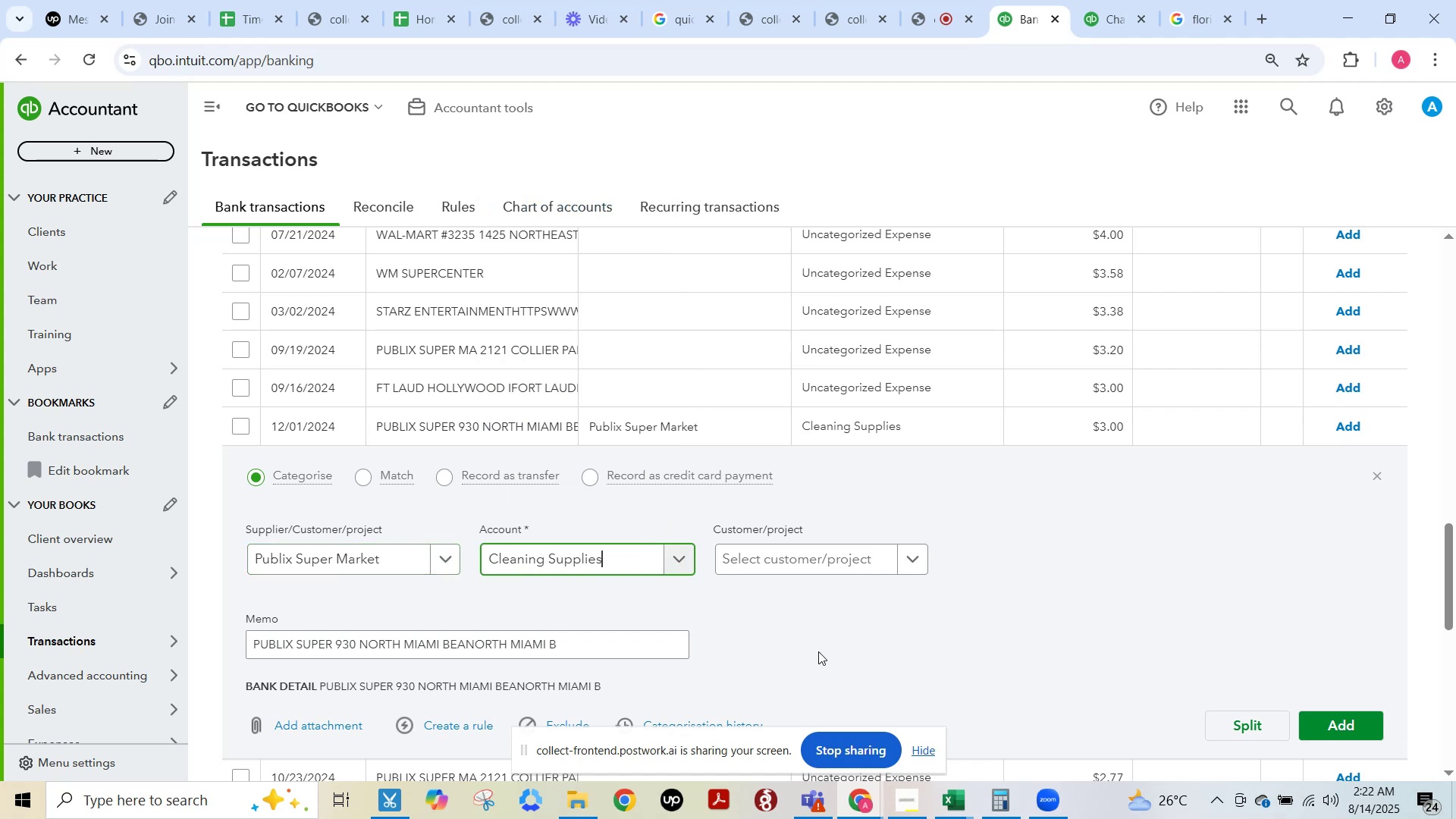 
scroll: coordinate [820, 651], scroll_direction: down, amount: 2.0
 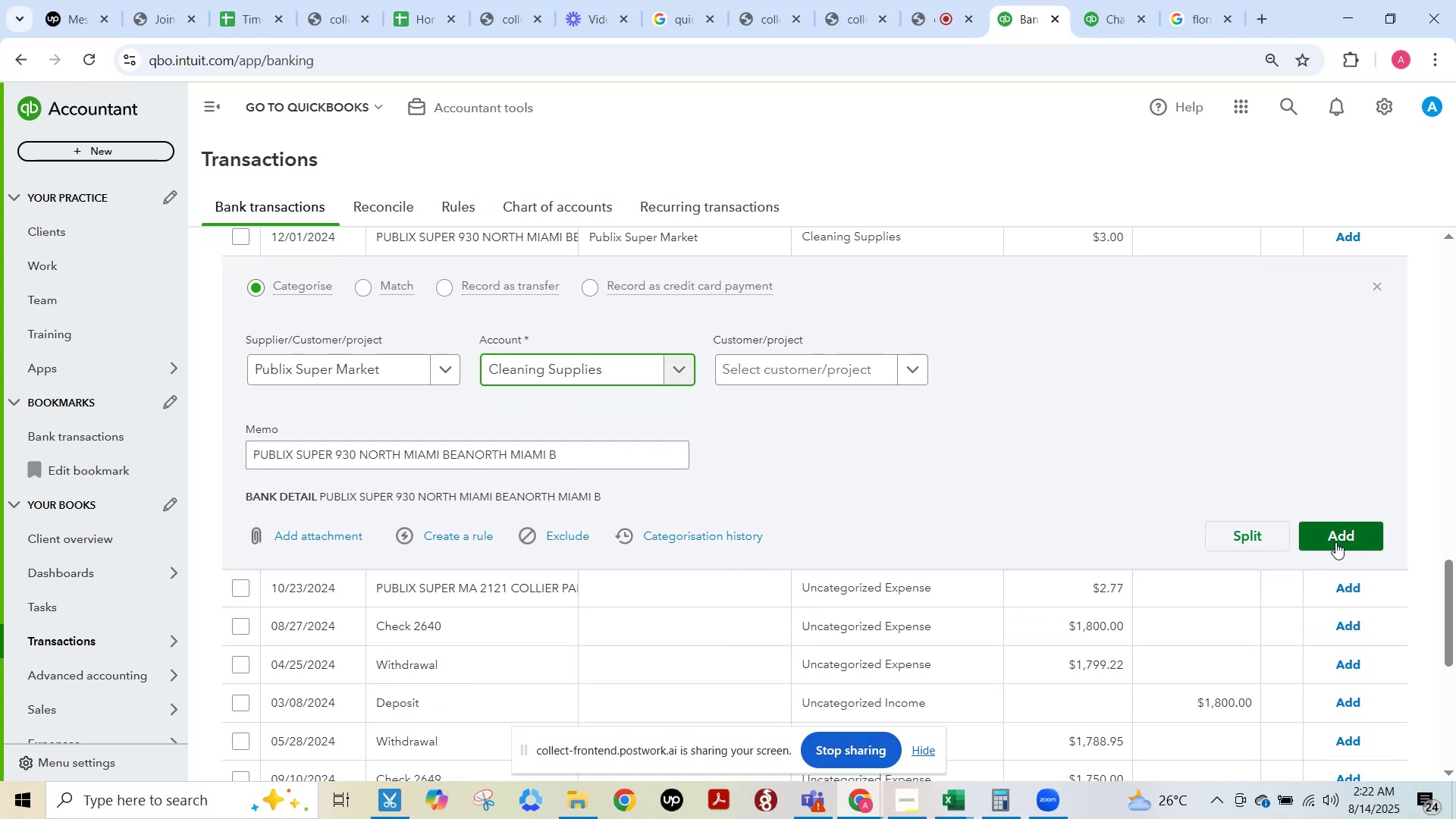 
left_click([1336, 540])
 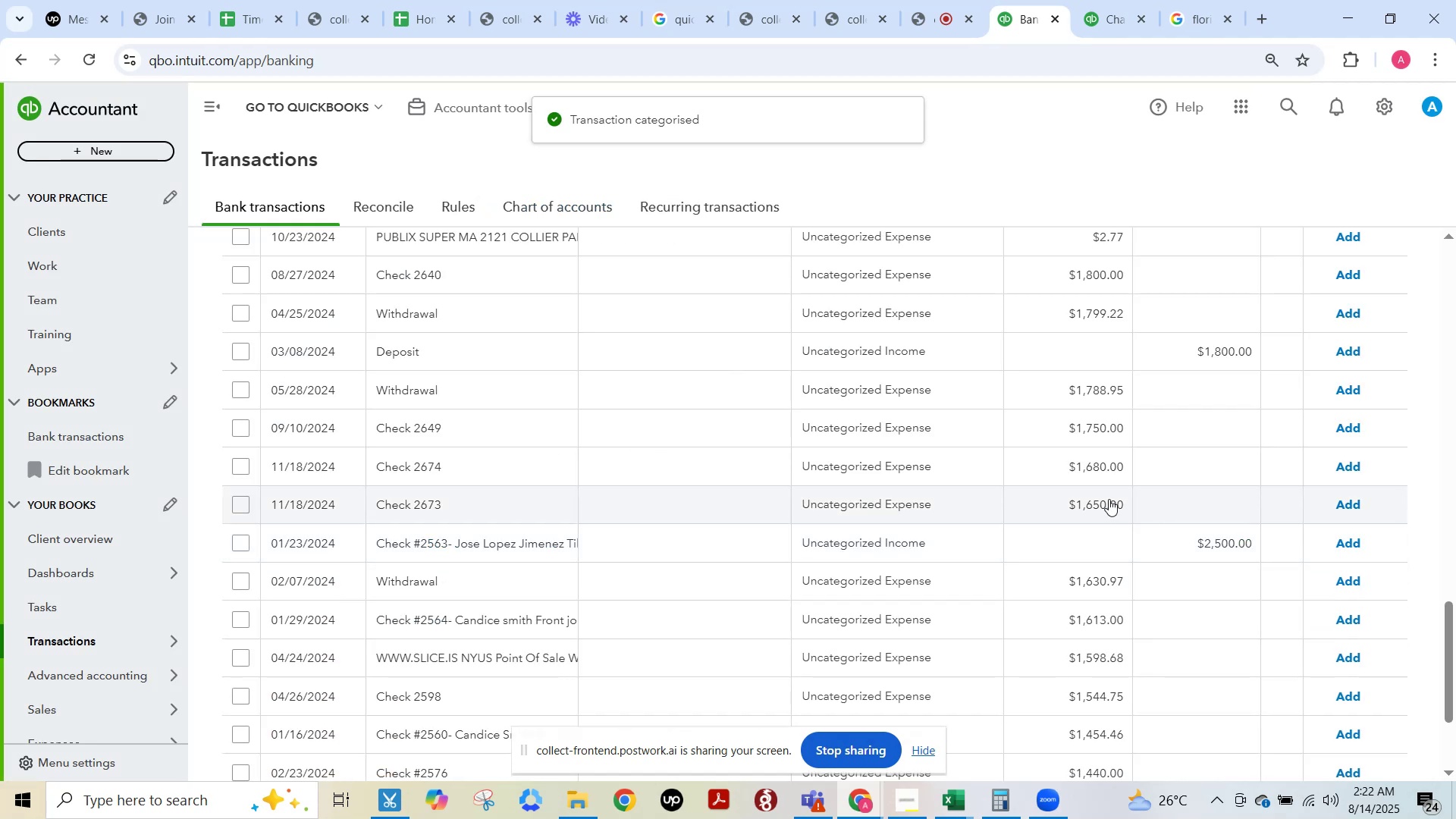 
scroll: coordinate [720, 668], scroll_direction: up, amount: 13.0
 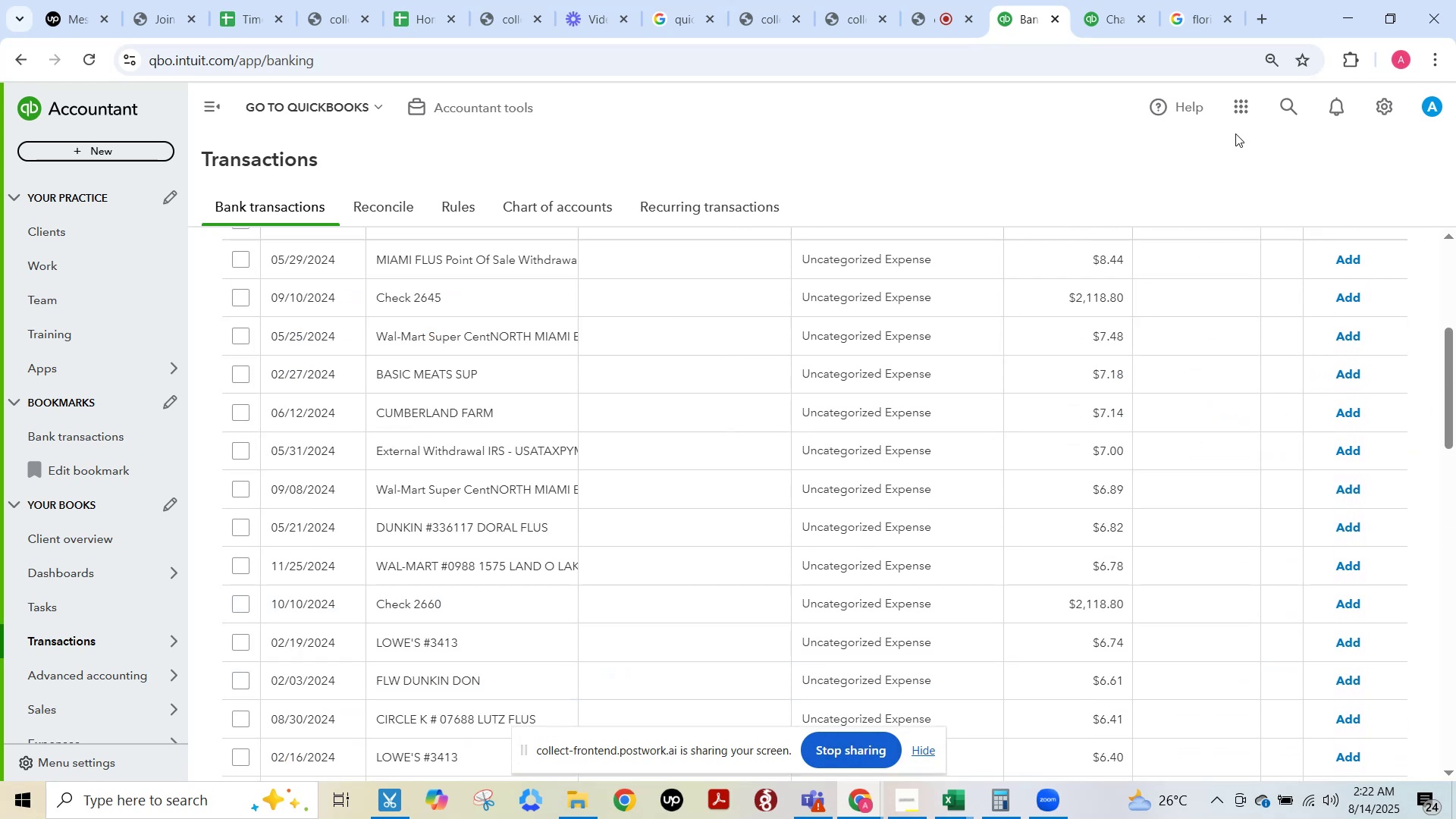 
left_click([1194, 25])
 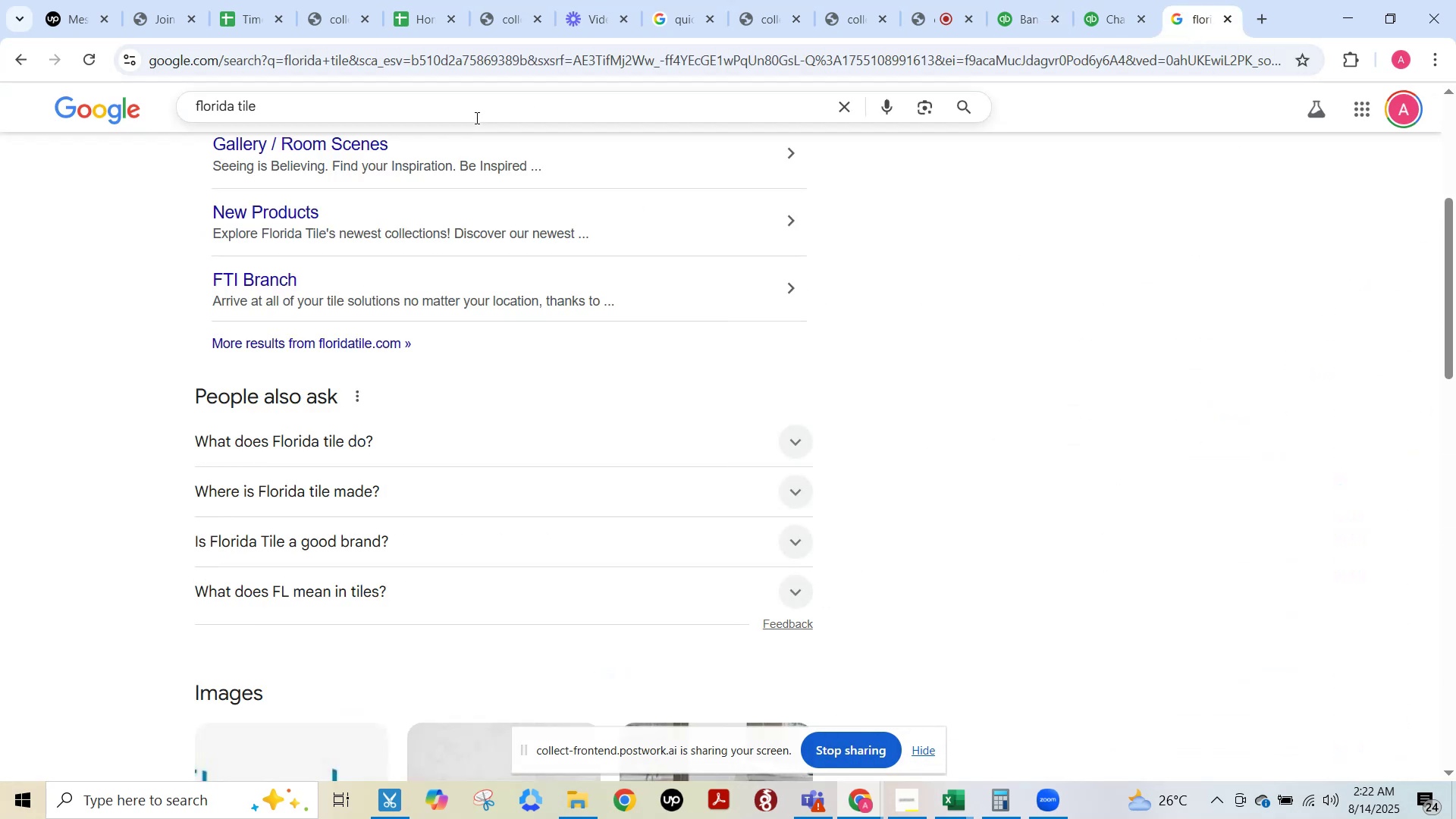 
left_click([475, 111])
 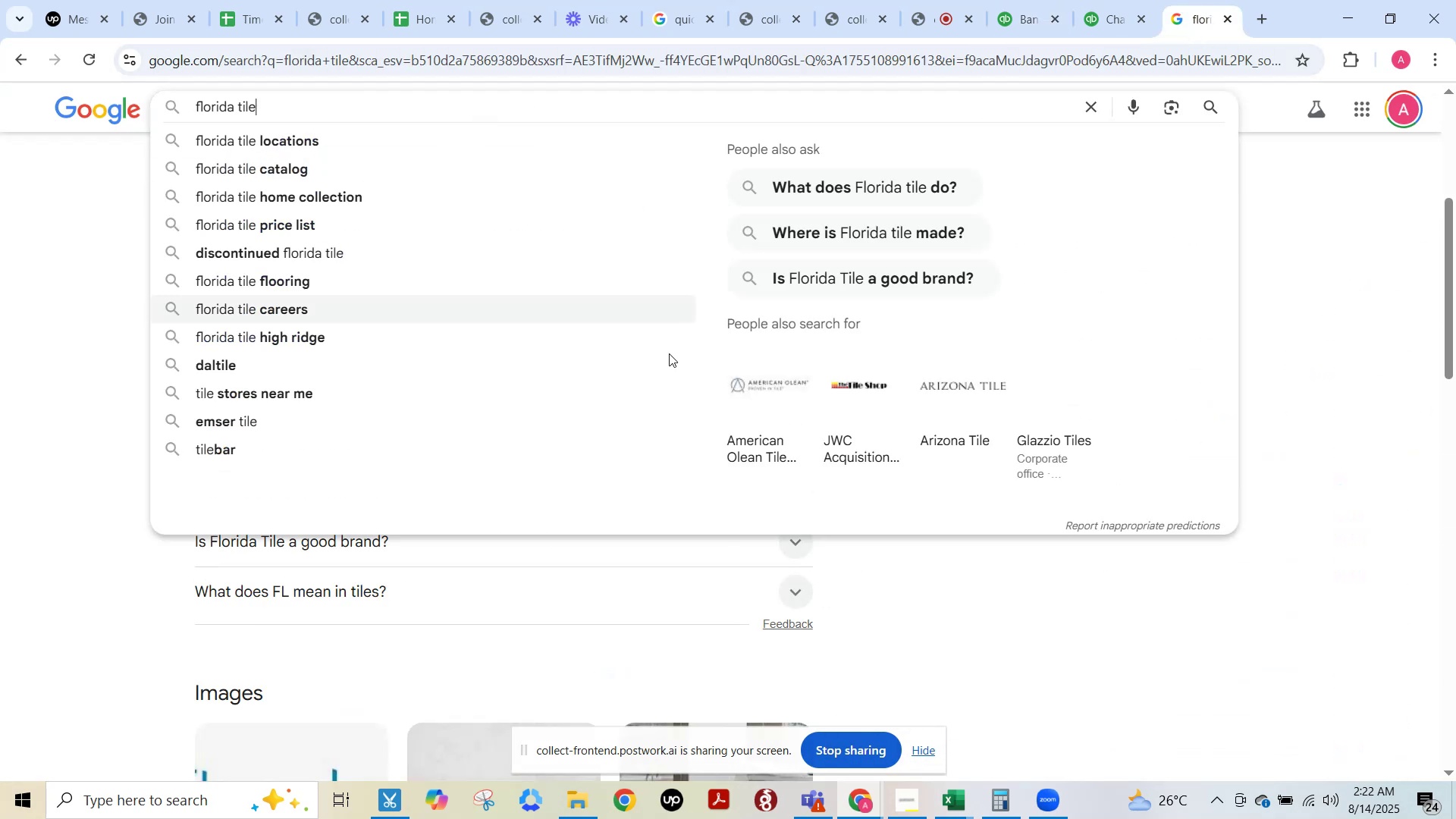 
scroll: coordinate [717, 408], scroll_direction: up, amount: 3.0
 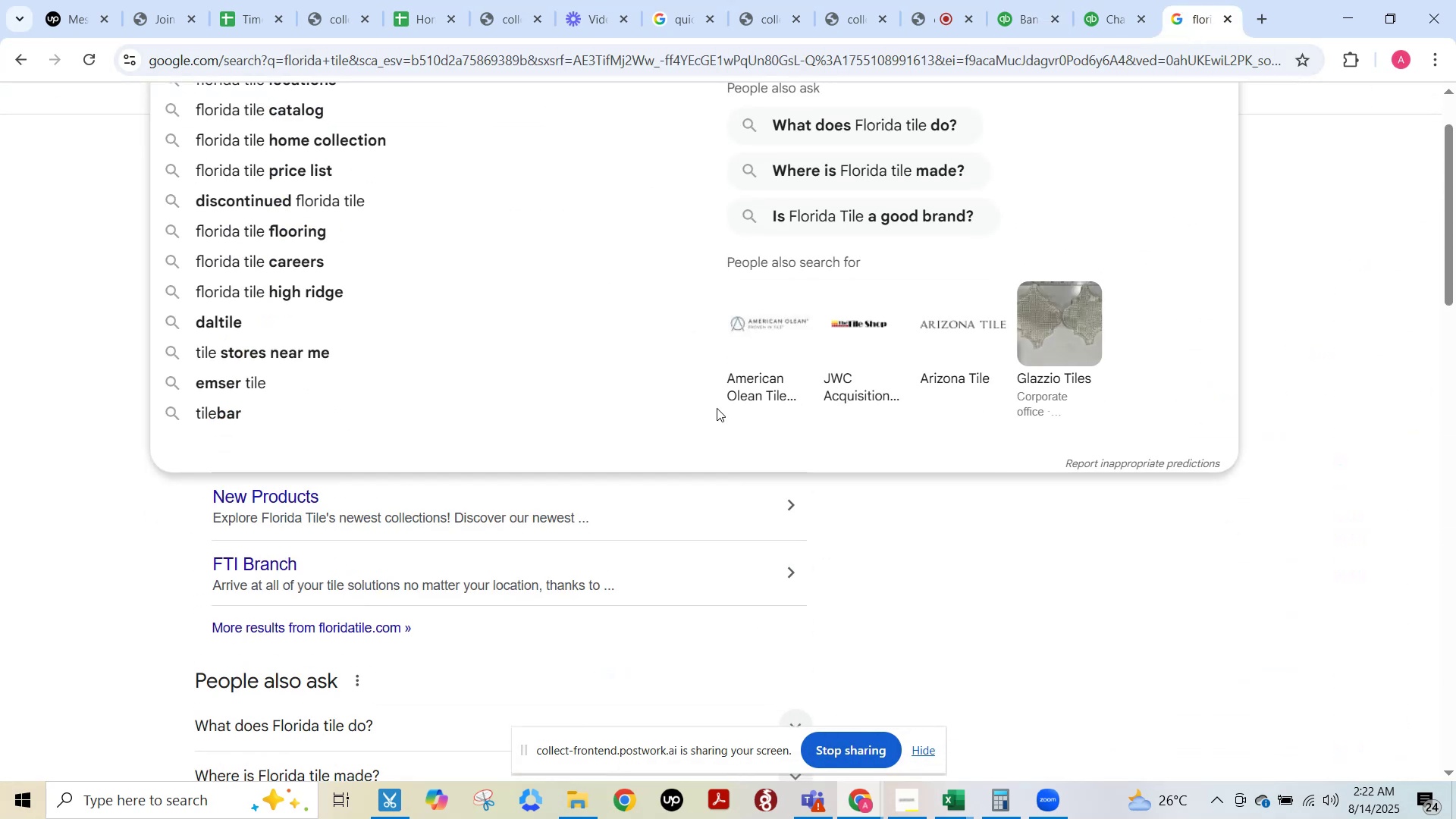 
key(Control+ControlLeft)
 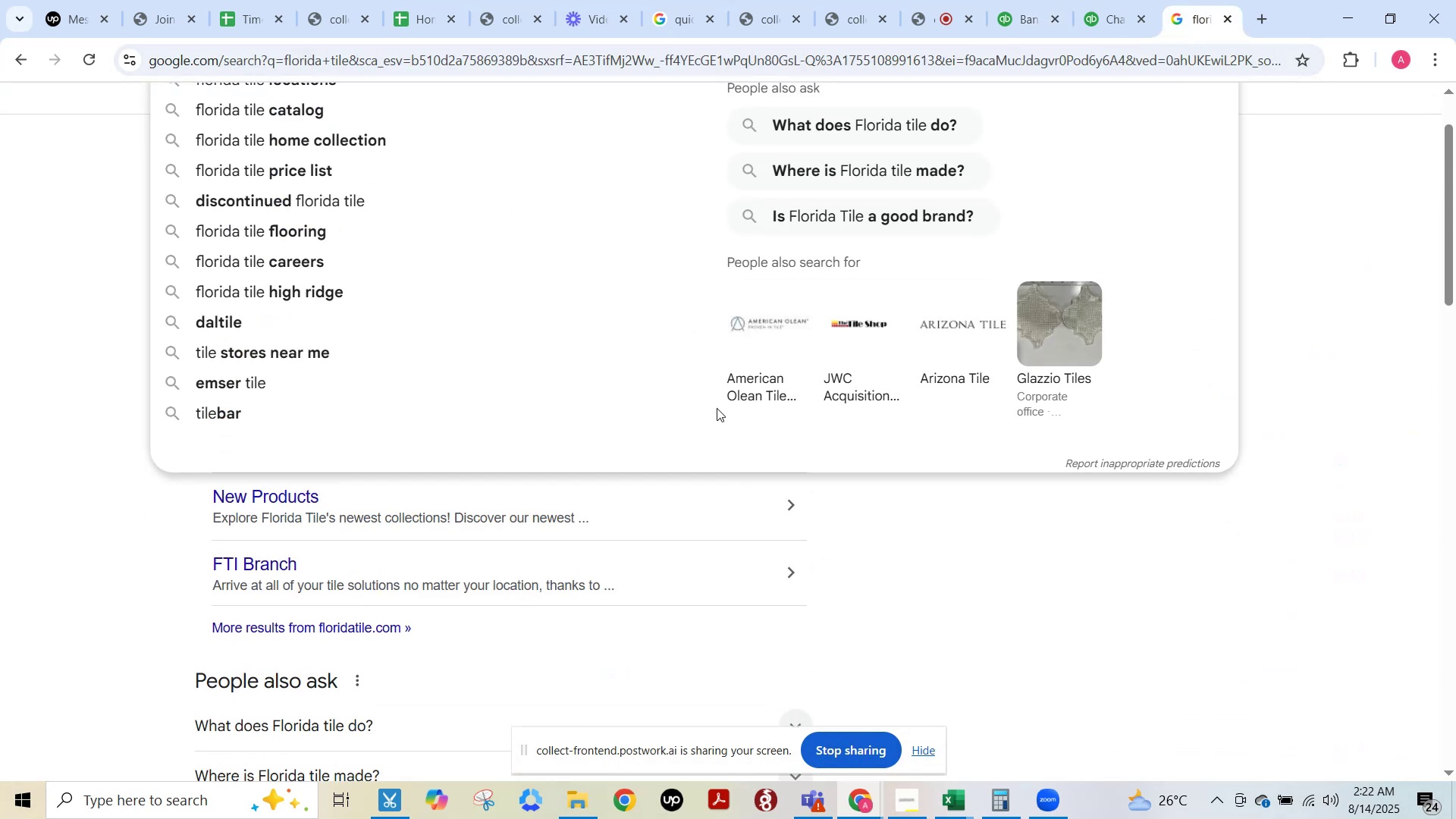 
key(Control+A)
 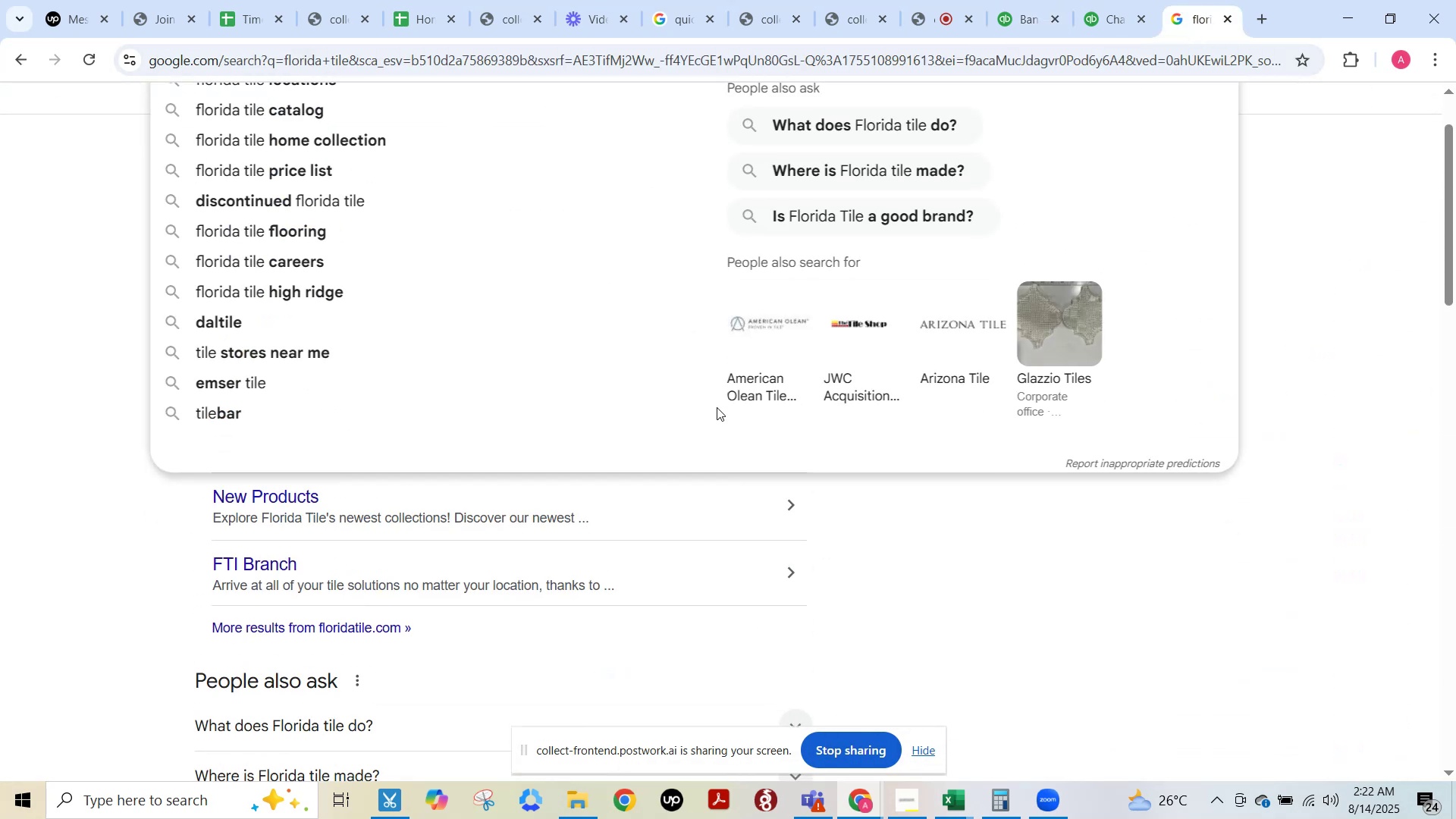 
type(lowes)
 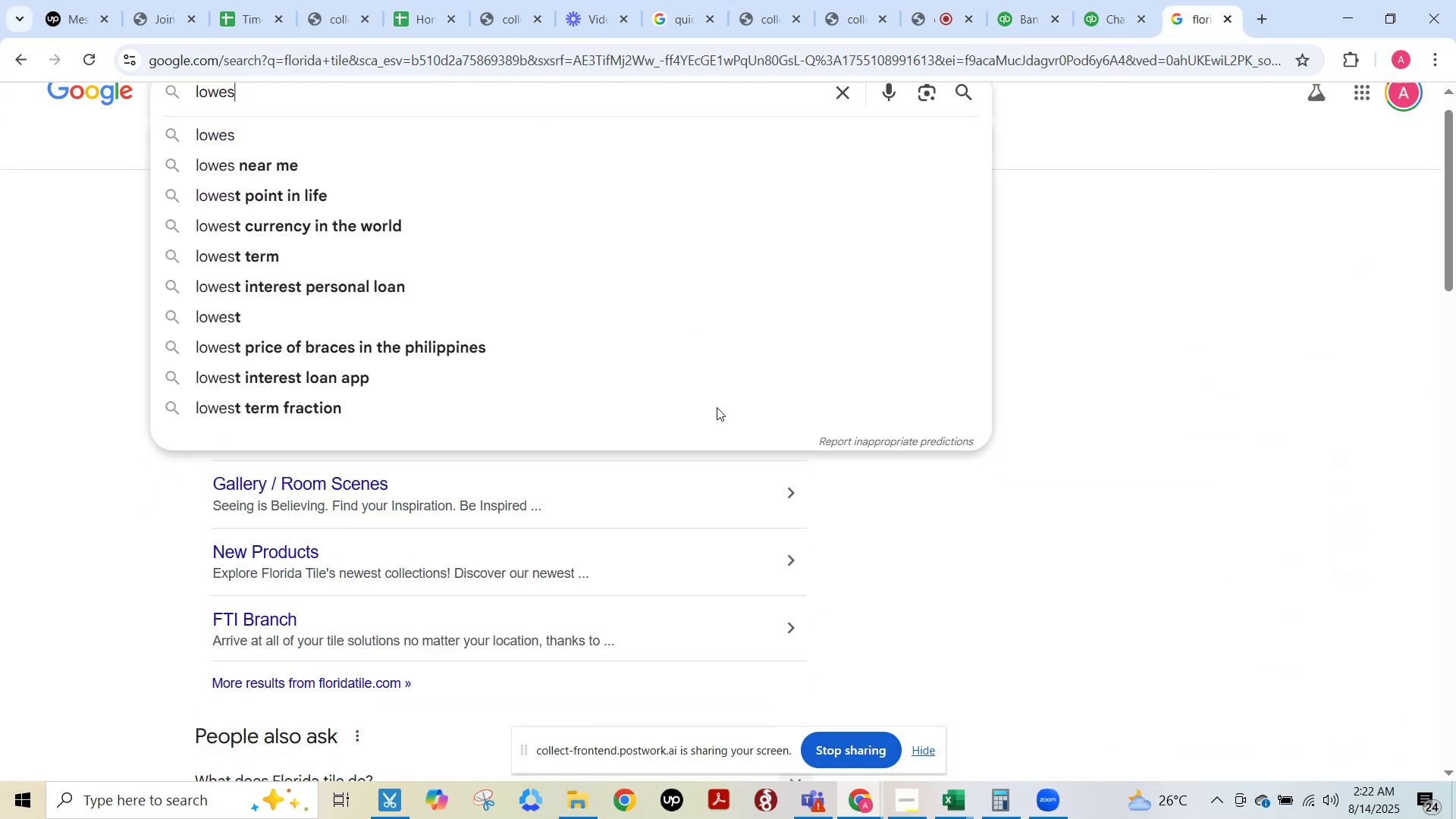 
key(Enter)
 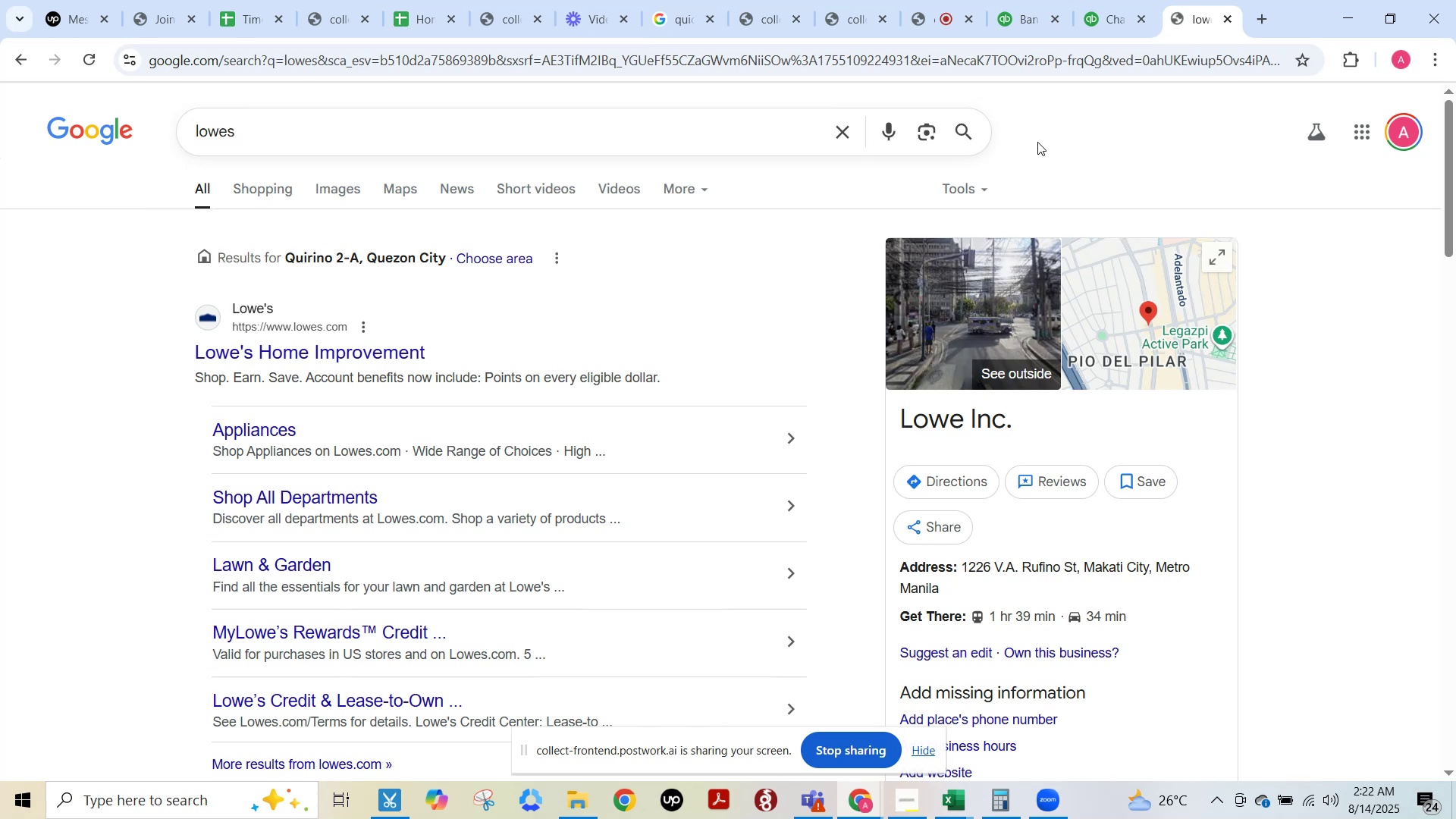 
left_click([1111, 25])
 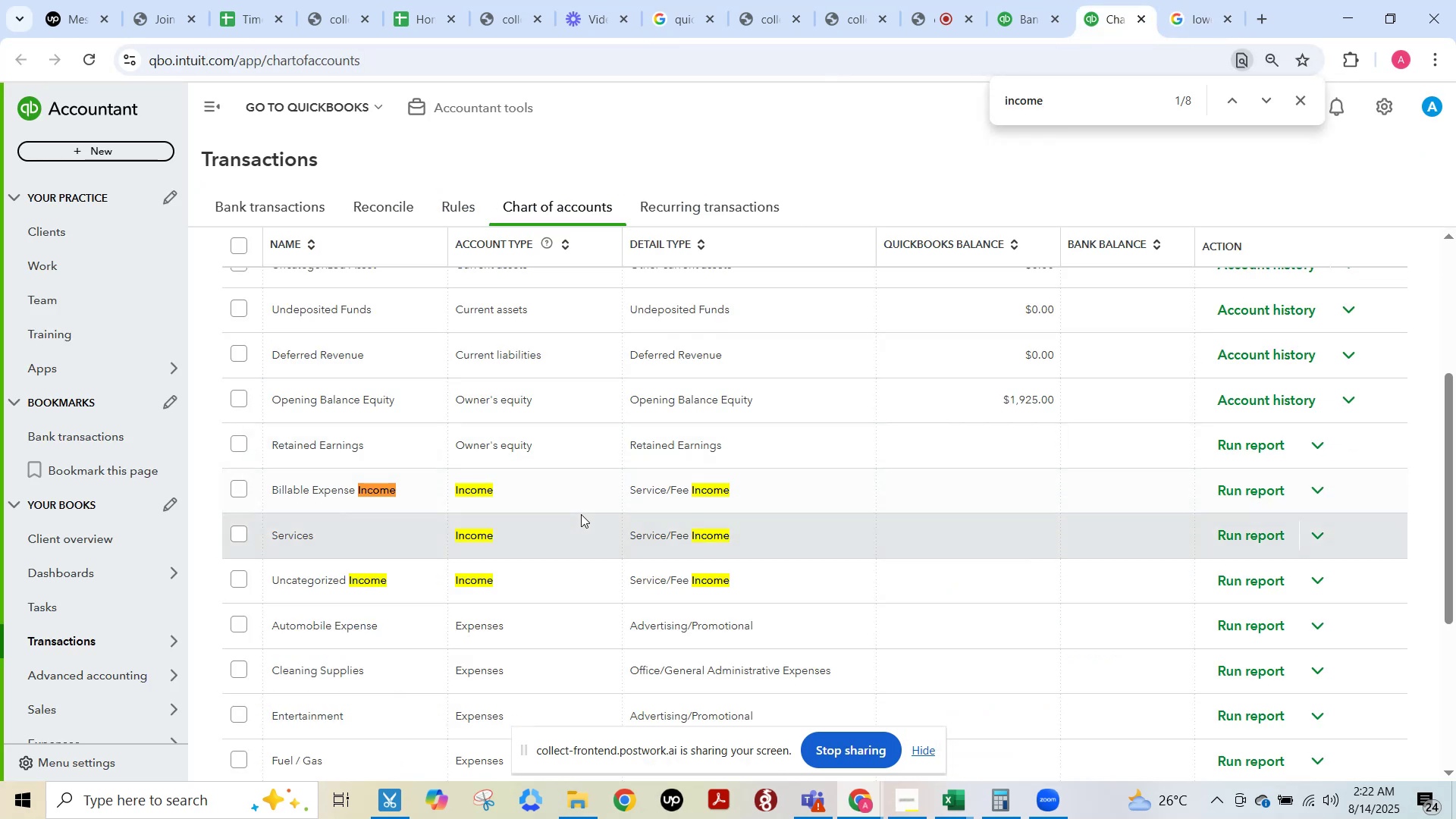 
scroll: coordinate [588, 515], scroll_direction: up, amount: 2.0
 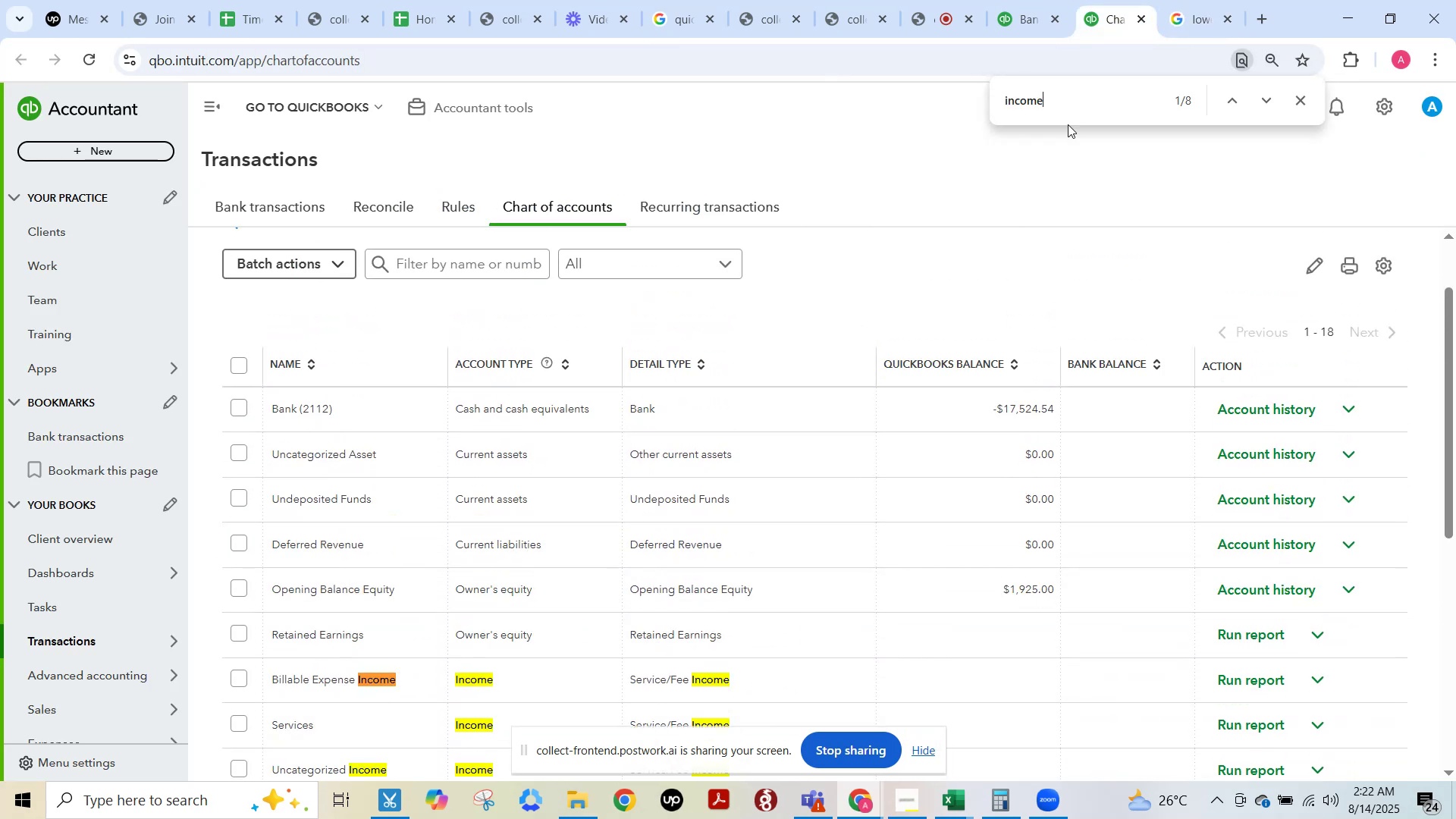 
left_click_drag(start_coordinate=[1087, 101], to_coordinate=[689, 66])
 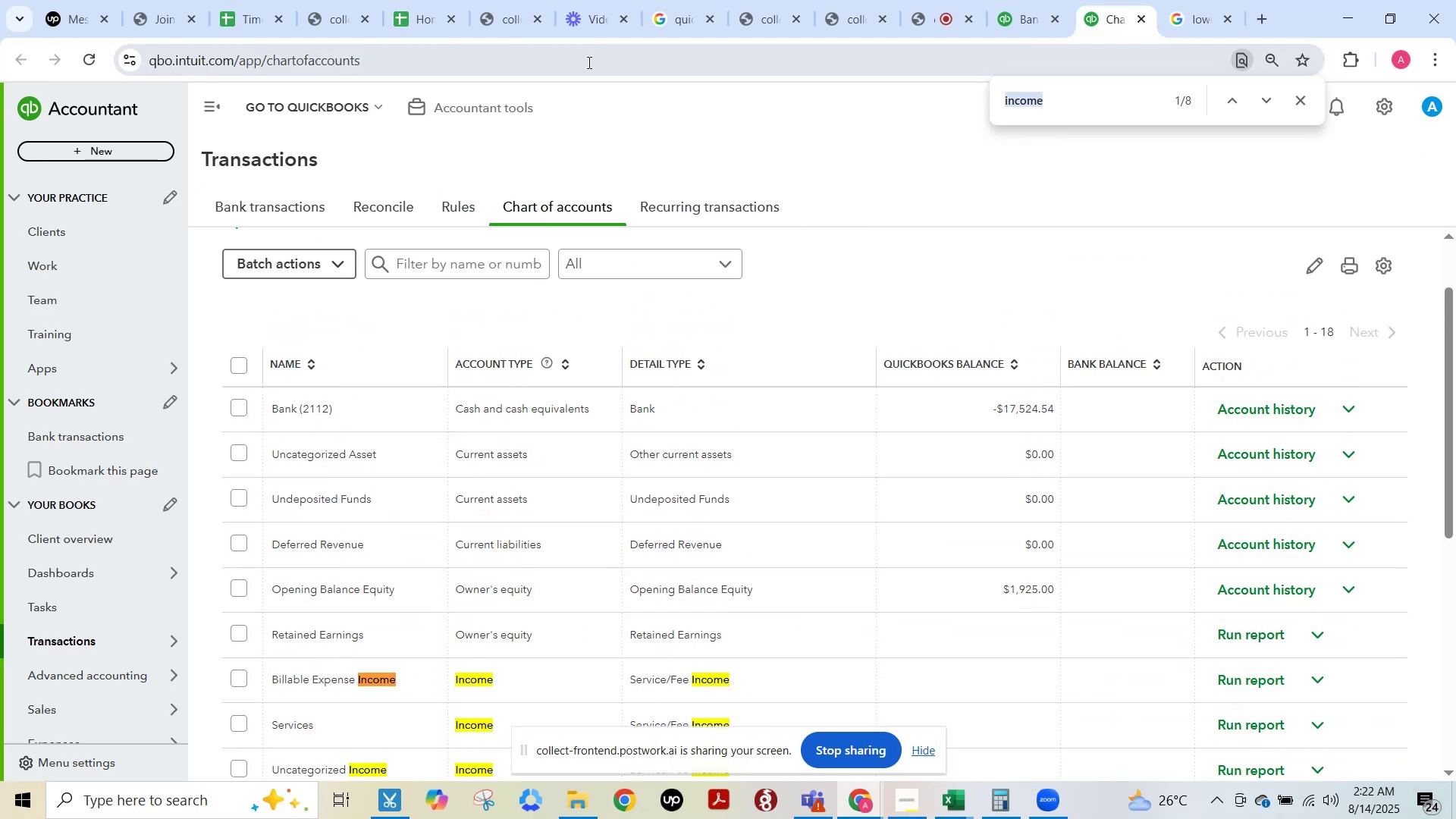 
type(lowes)
key(Backspace)
 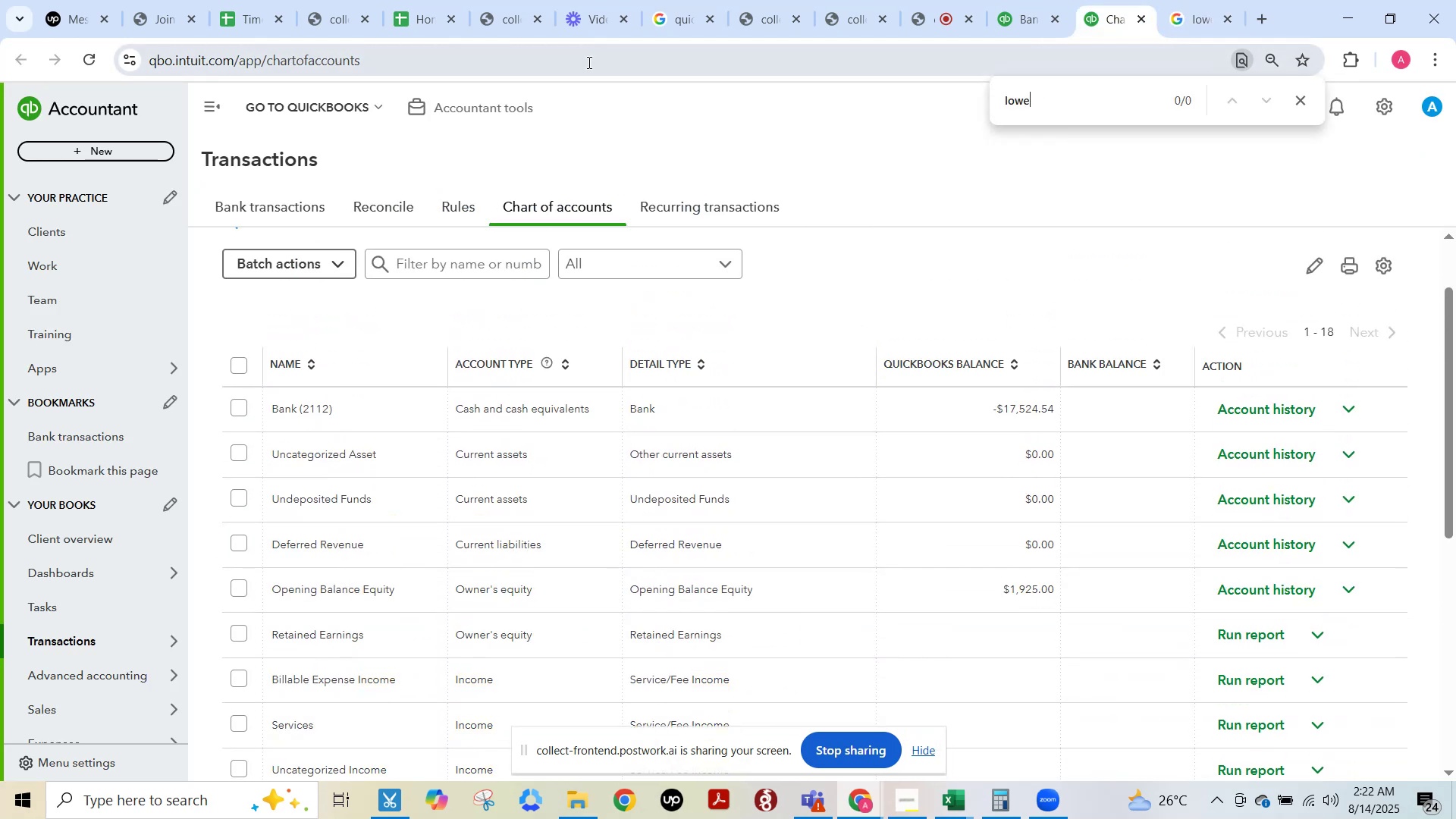 
key(Enter)
 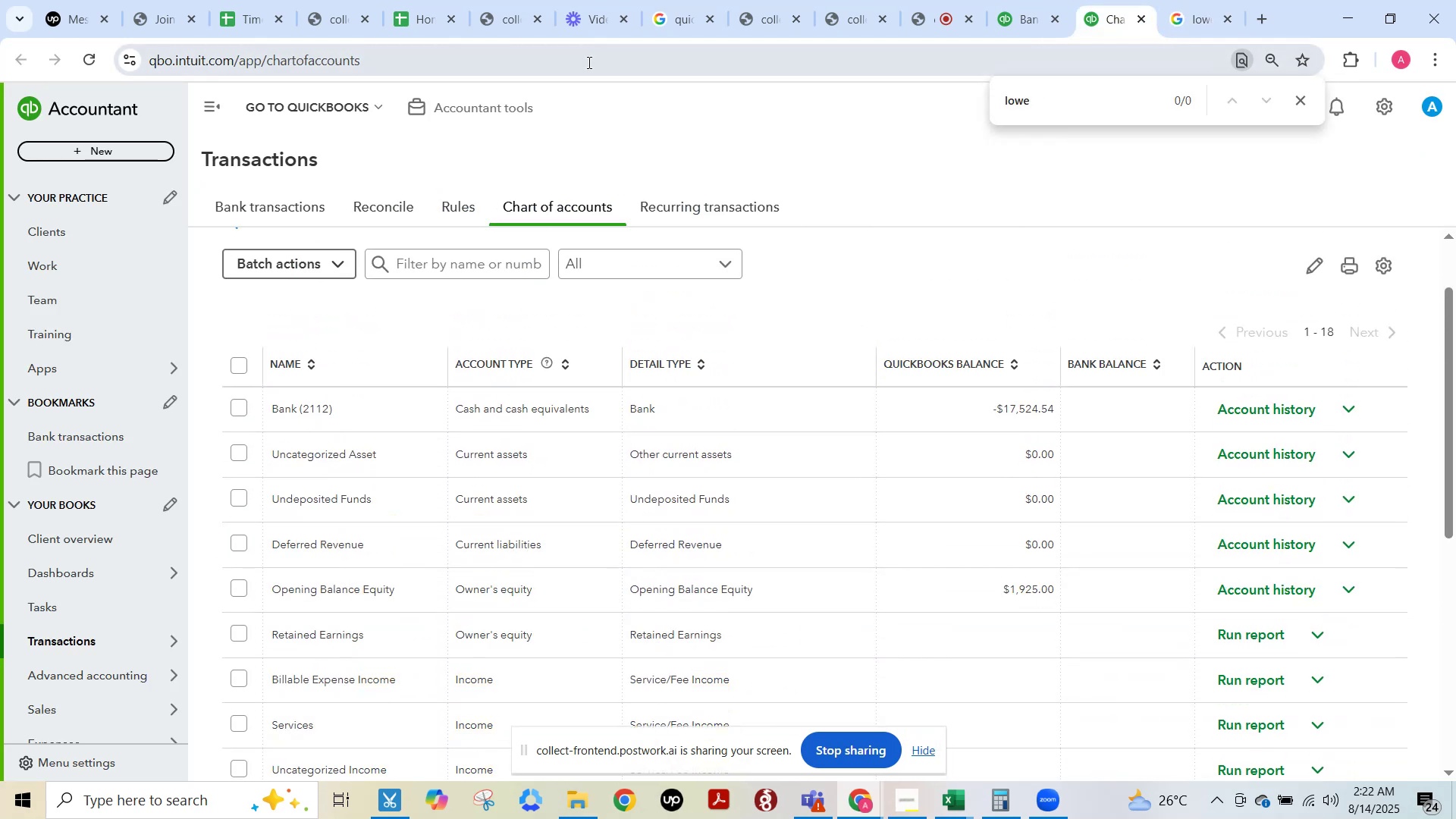 
scroll: coordinate [869, 508], scroll_direction: up, amount: 5.0
 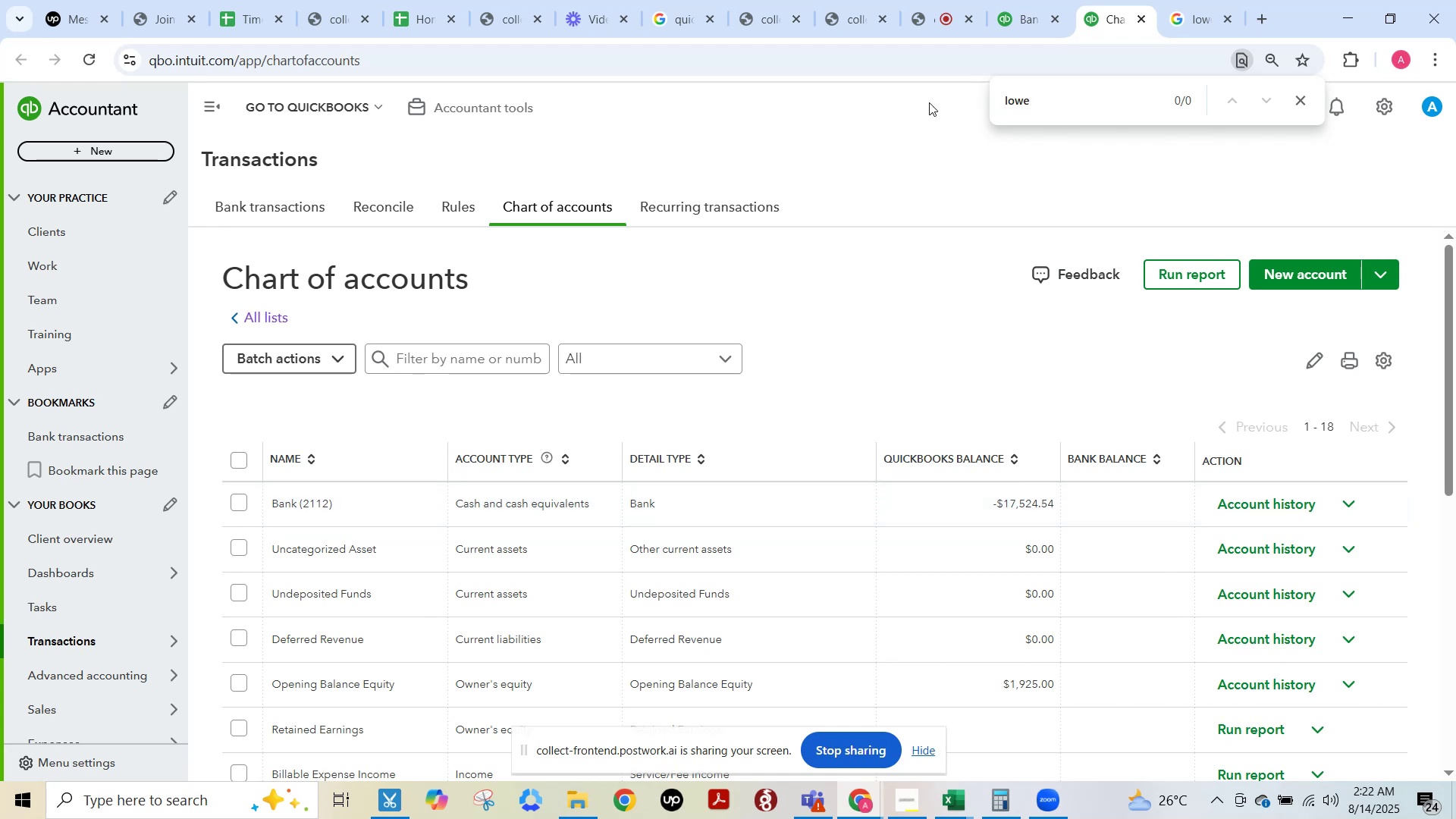 
left_click([1021, 33])
 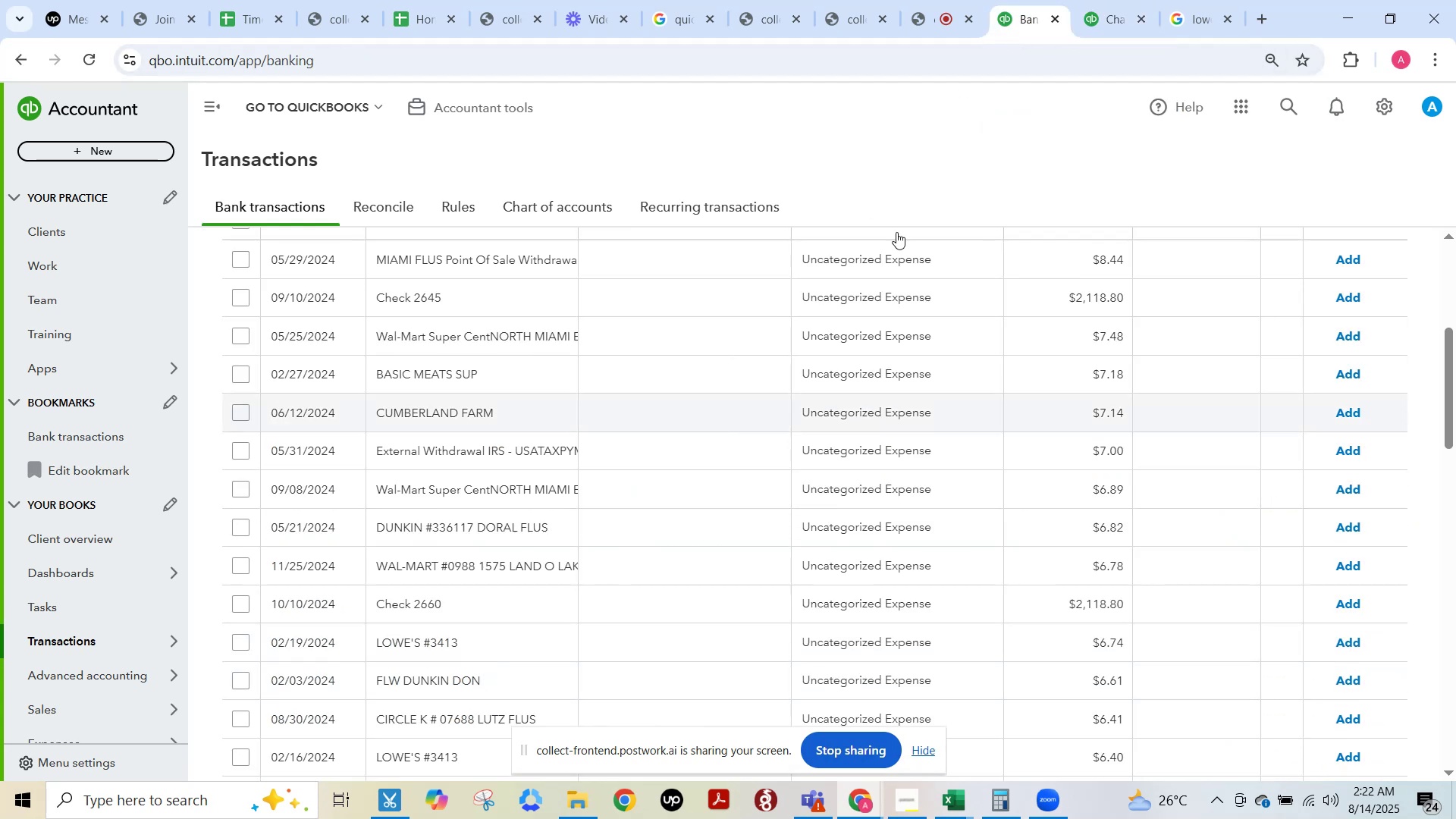 
left_click([1188, 15])
 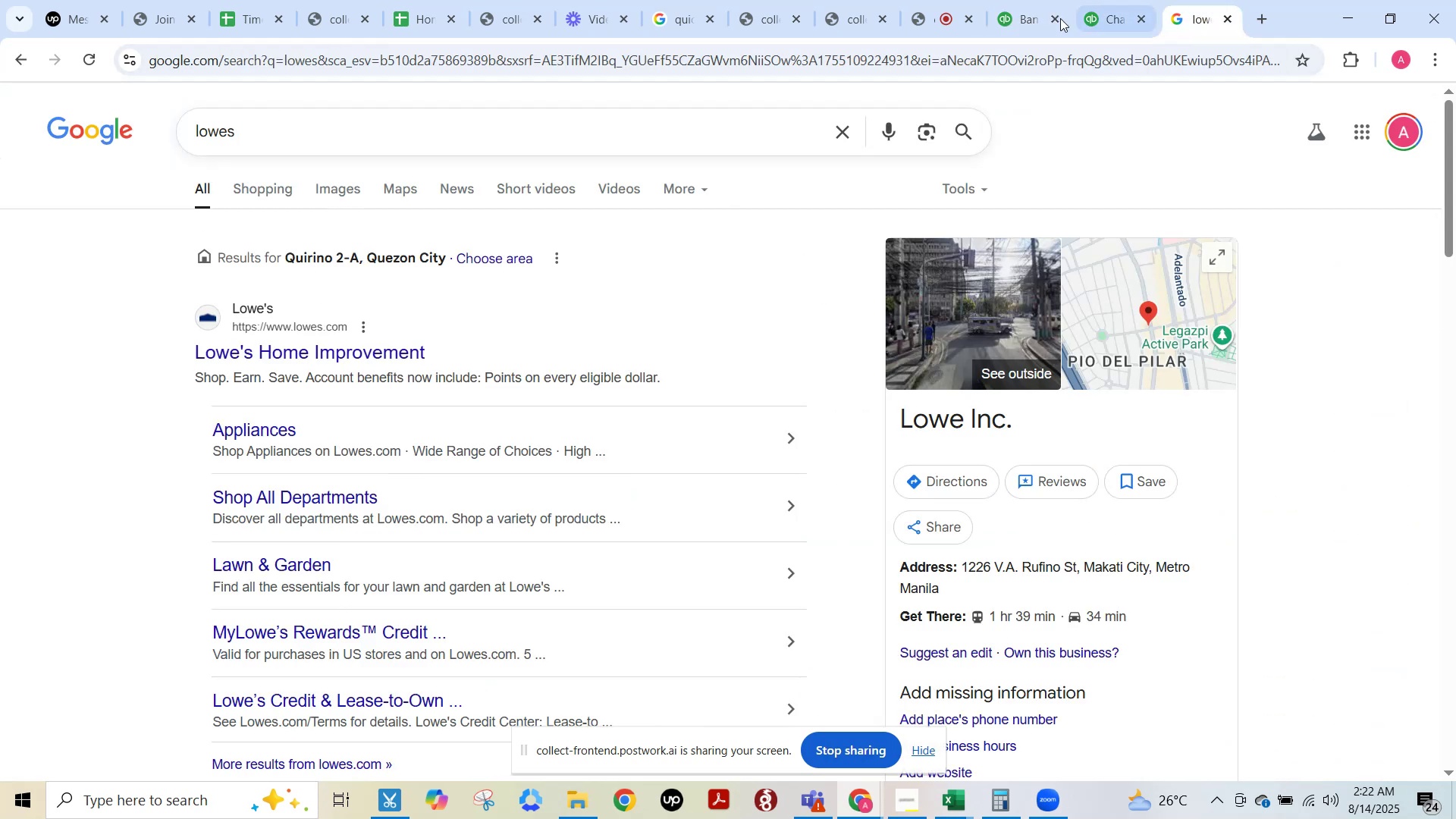 
mouse_move([1035, 34])
 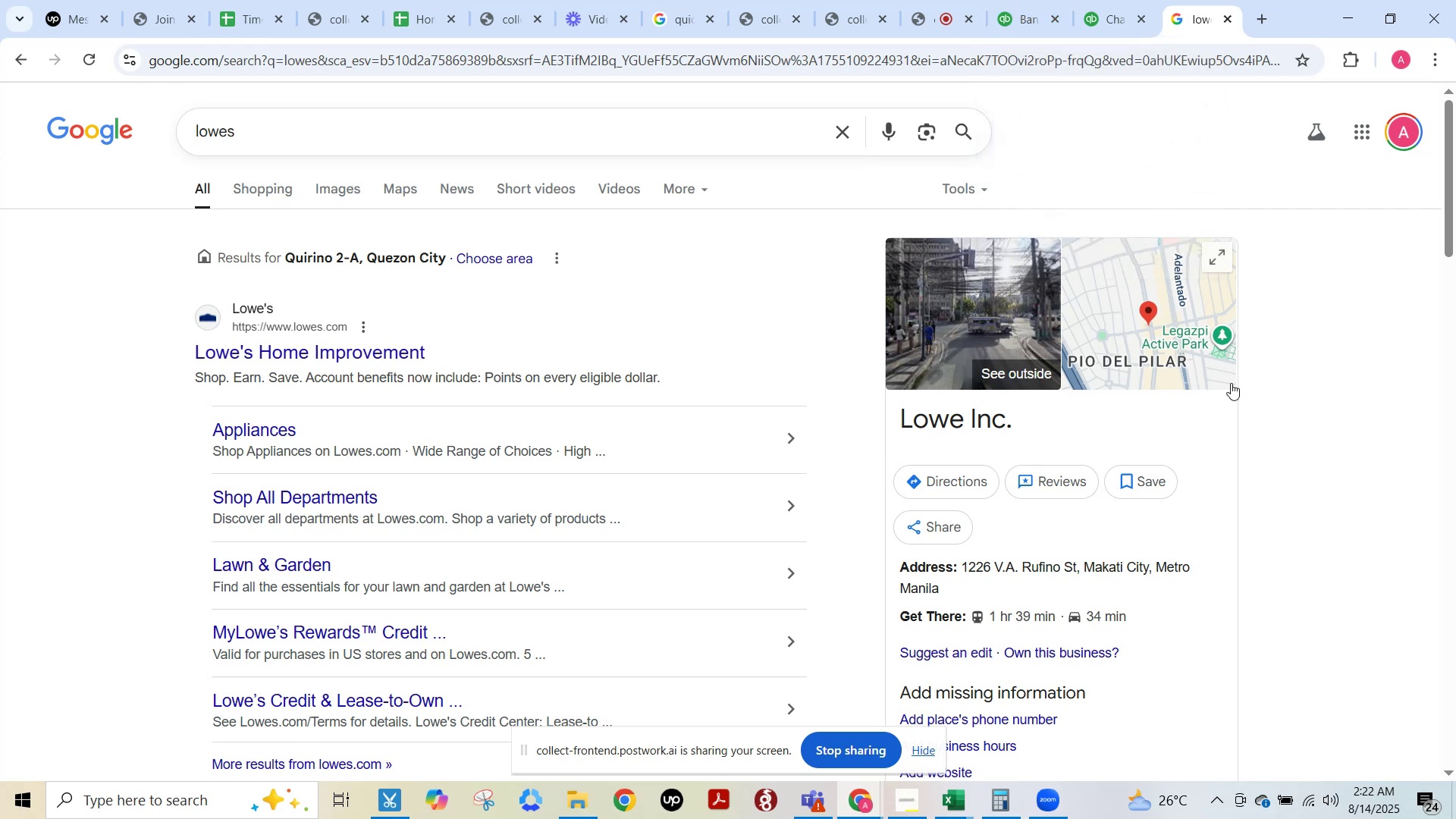 
scroll: coordinate [1238, 394], scroll_direction: down, amount: 1.0
 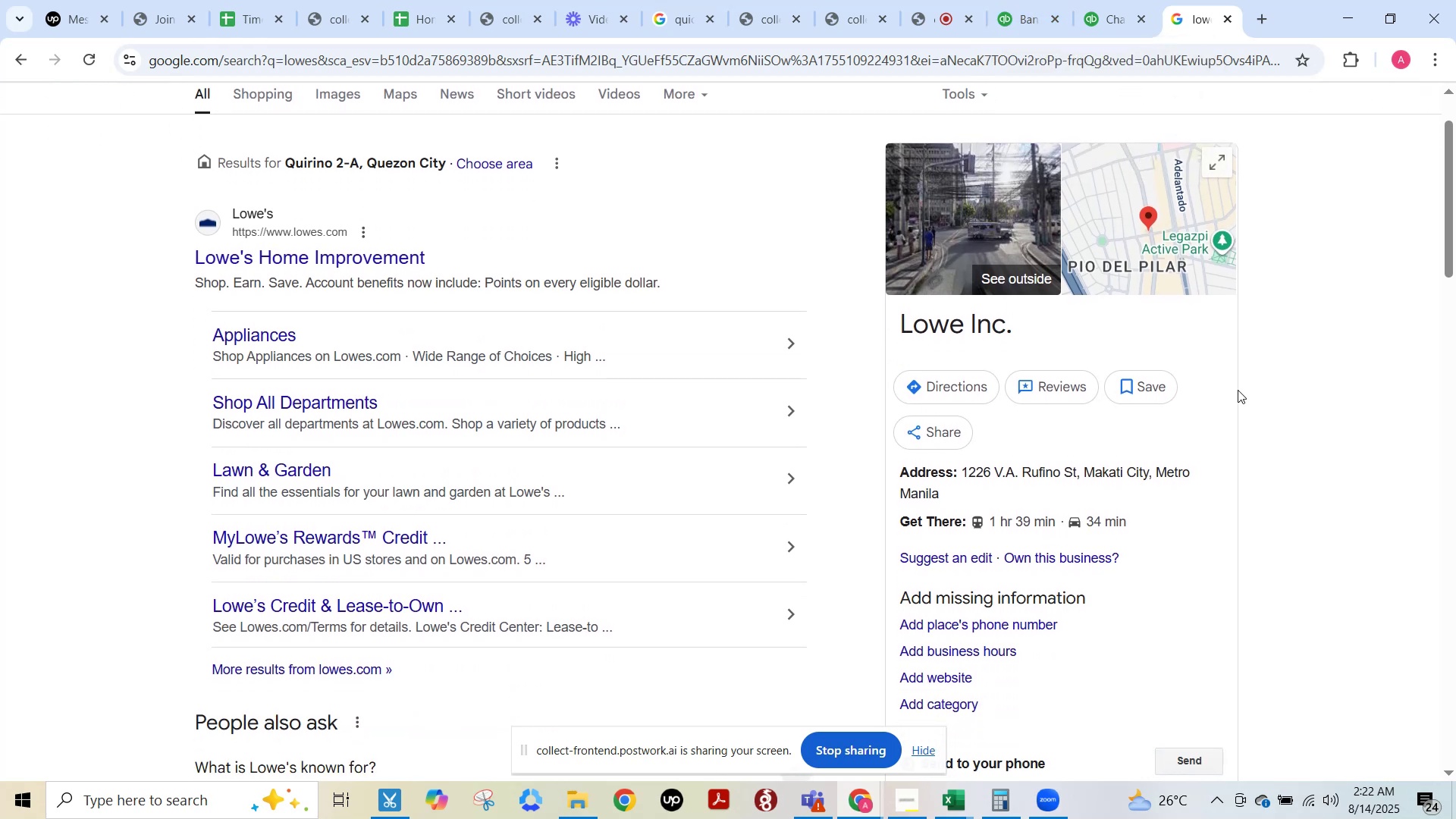 
left_click([1010, 17])
 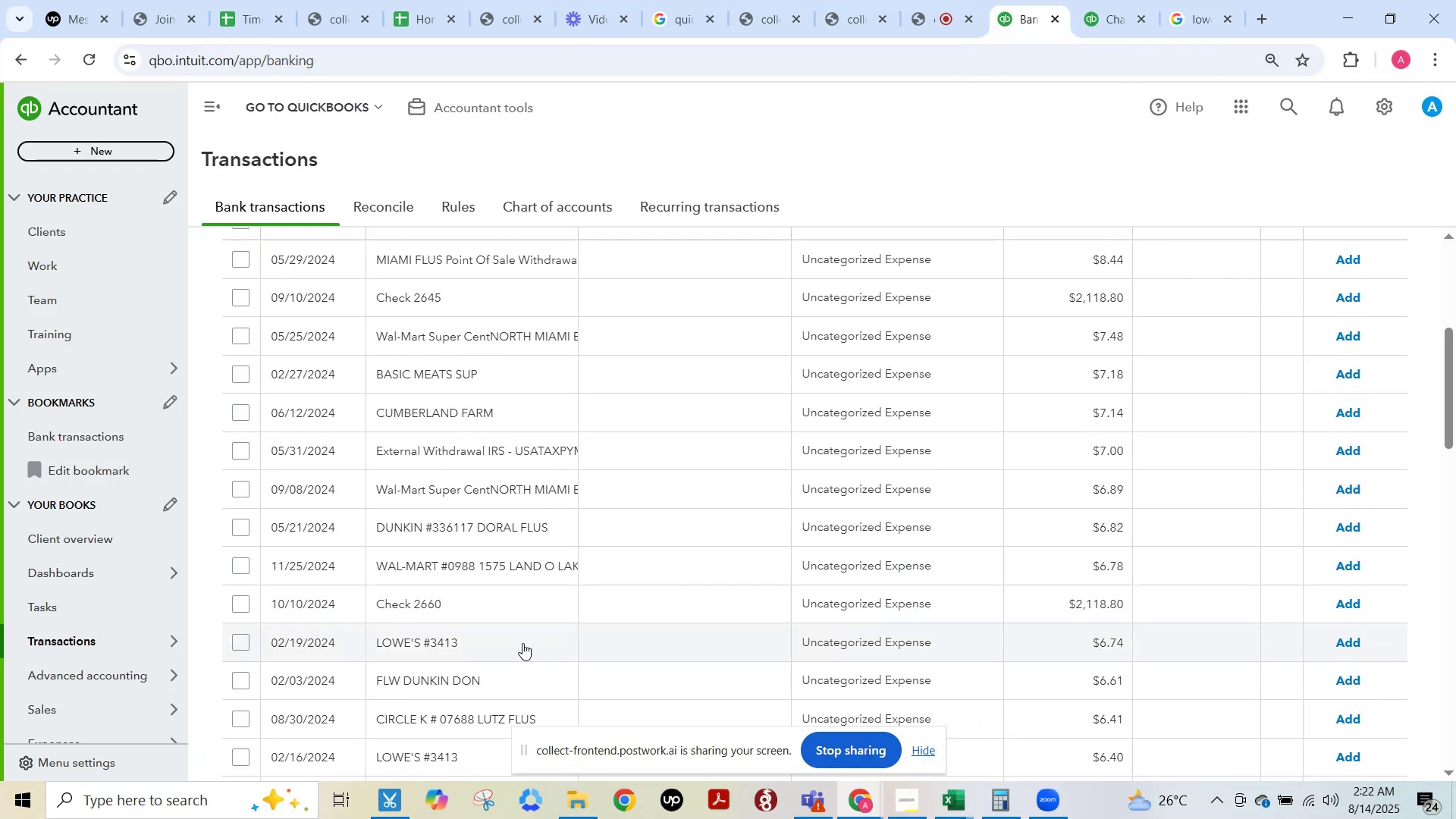 
left_click([521, 645])
 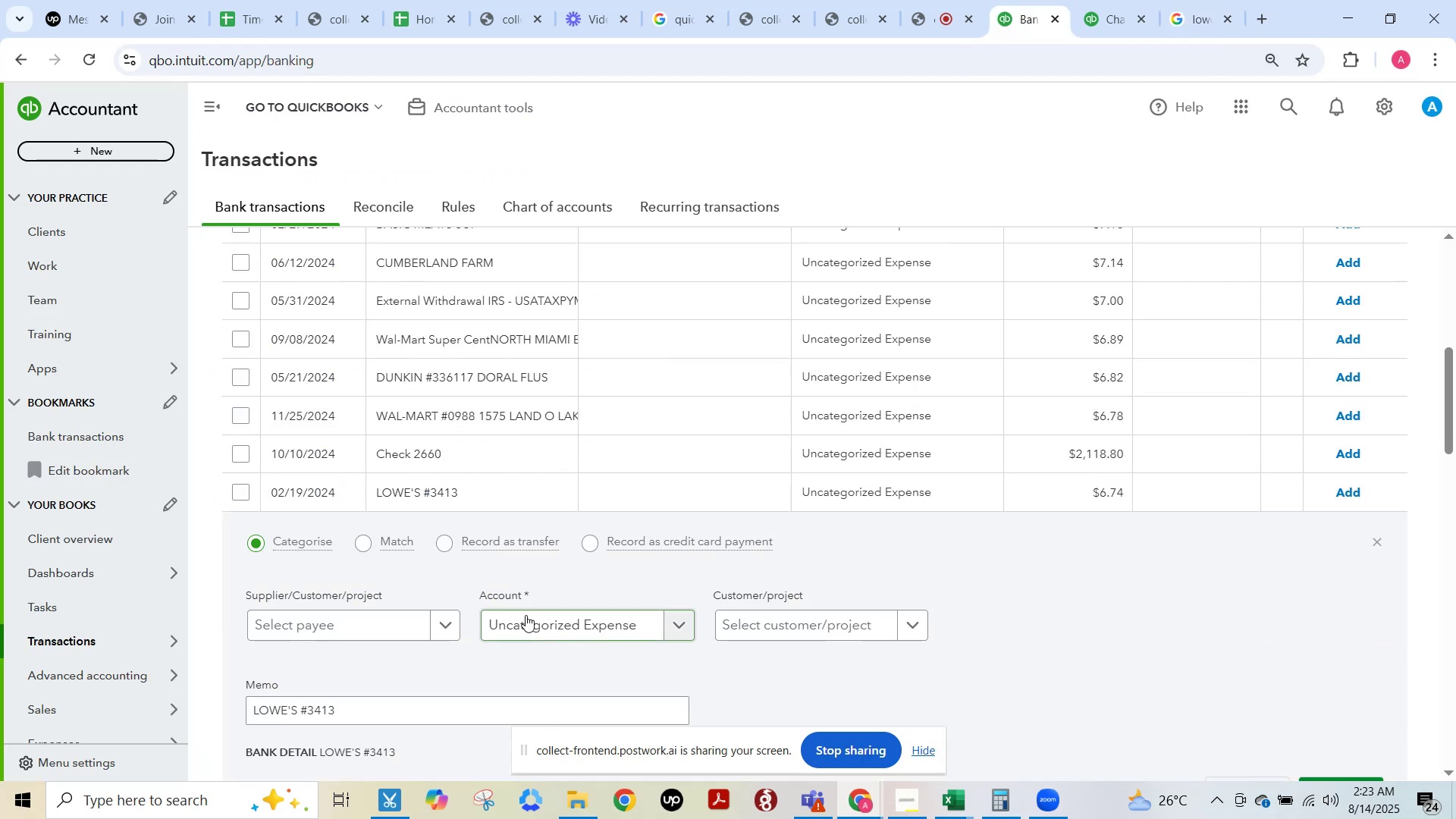 
scroll: coordinate [526, 614], scroll_direction: down, amount: 2.0
 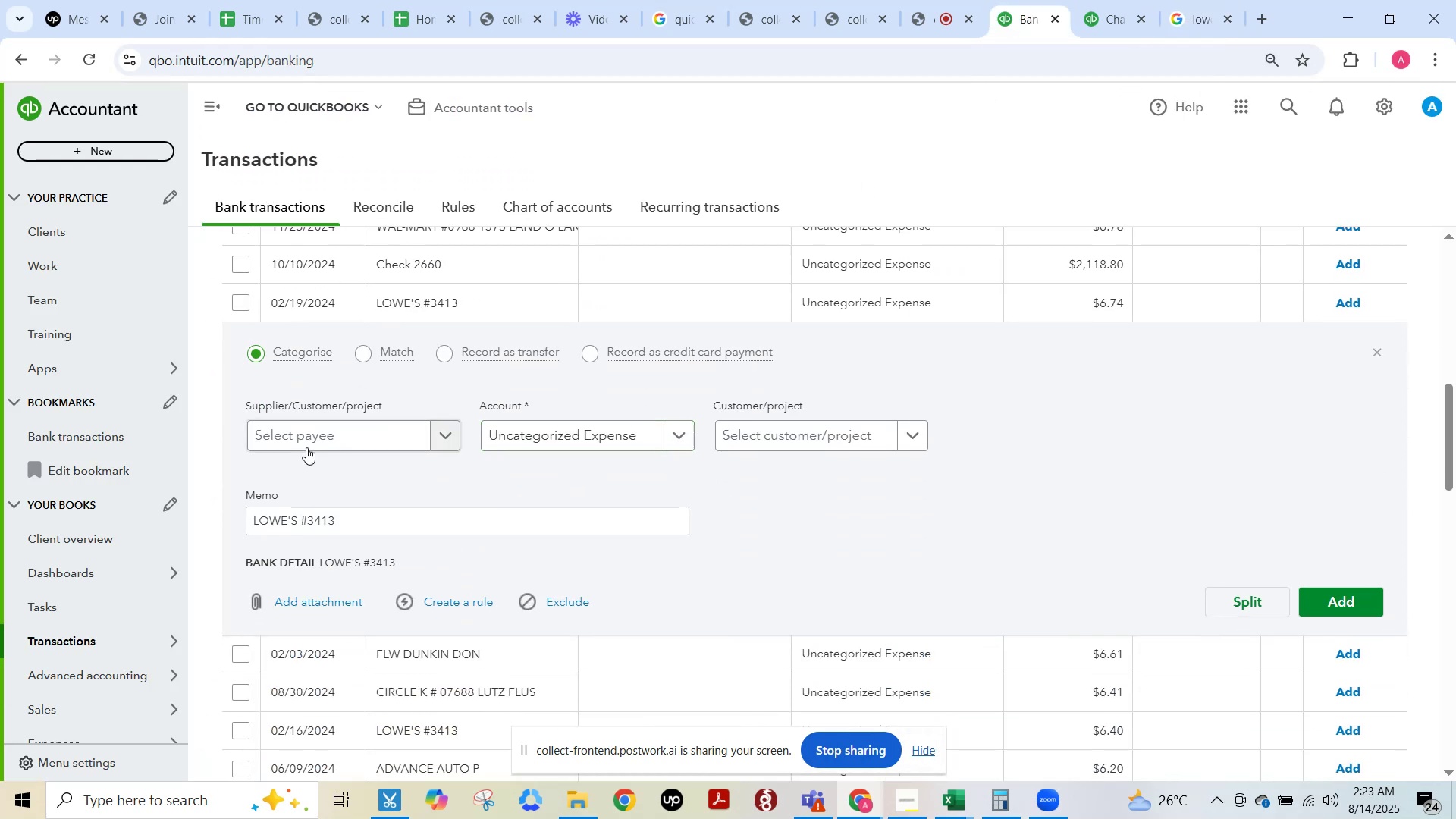 
left_click([305, 438])
 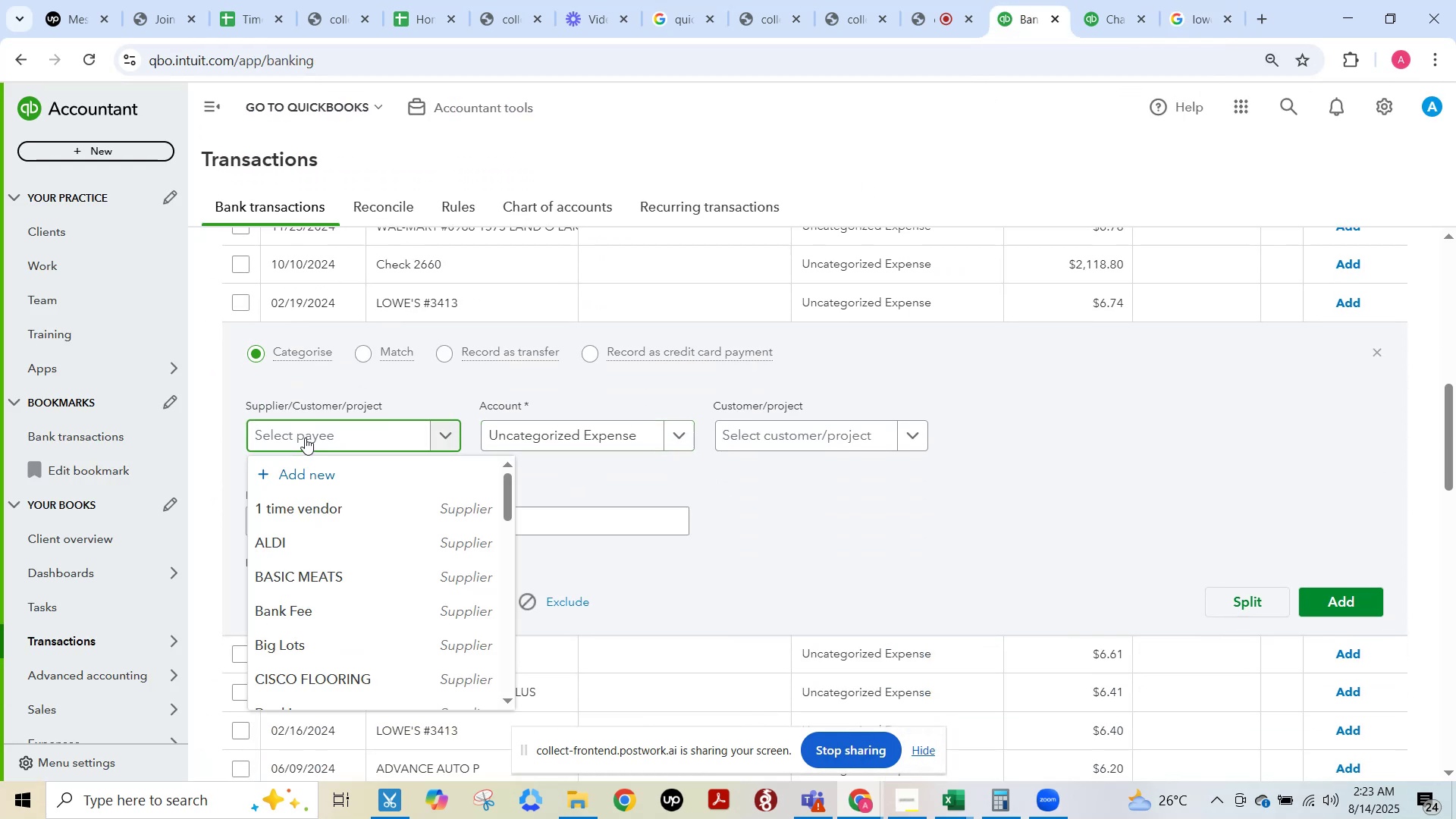 
type(lowes)
 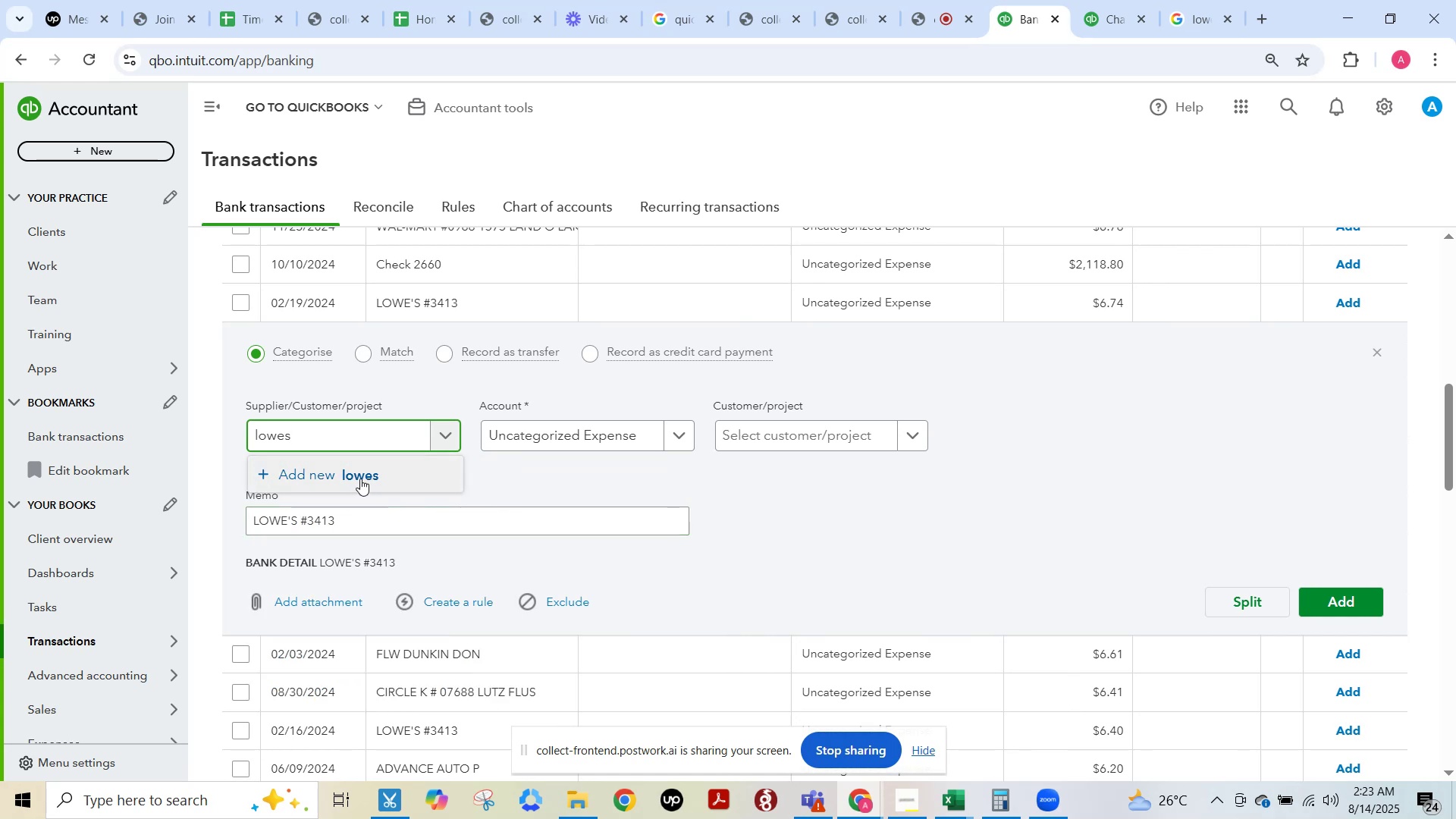 
key(Backspace)
 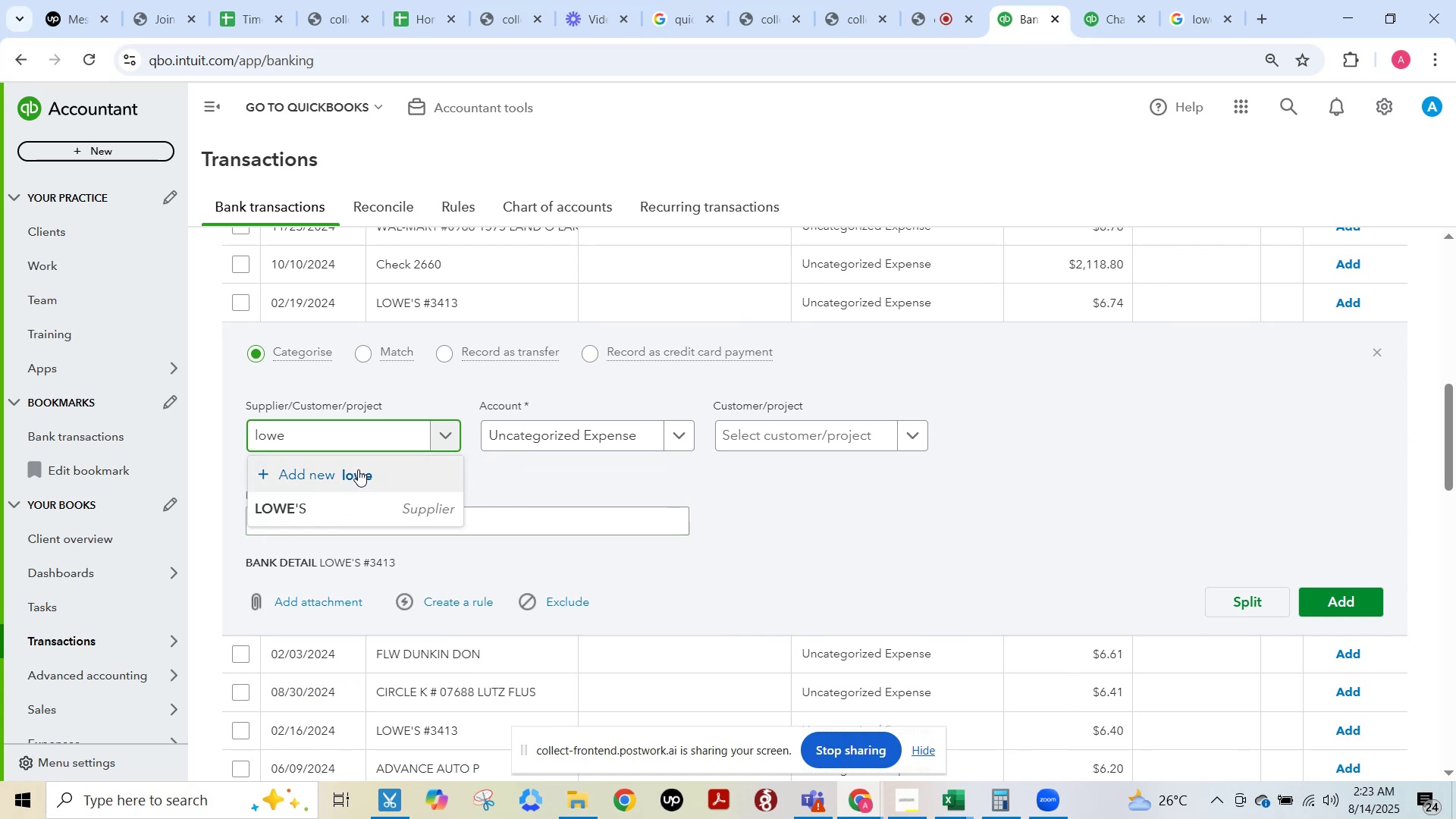 
left_click([337, 502])
 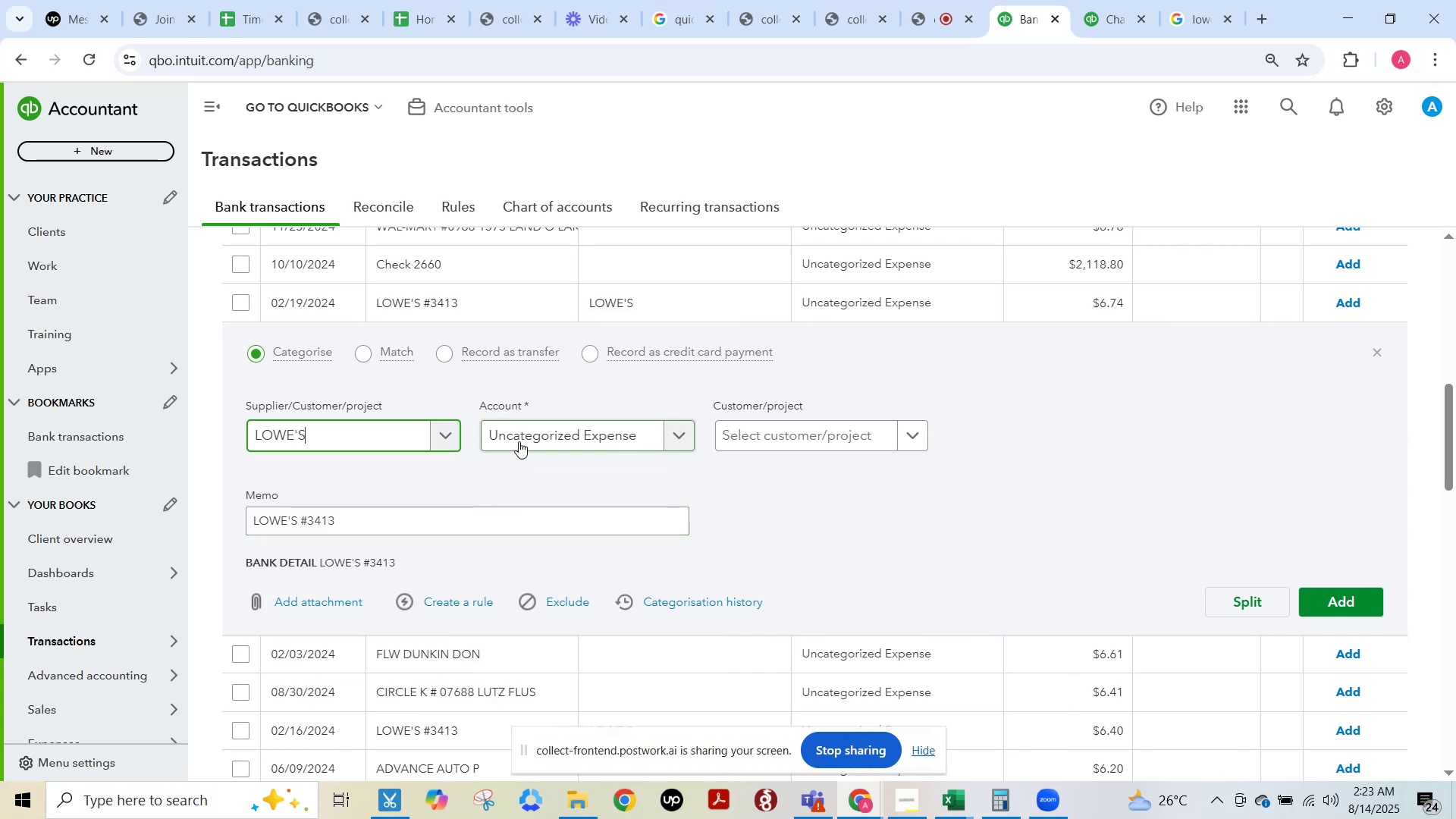 
left_click([522, 439])
 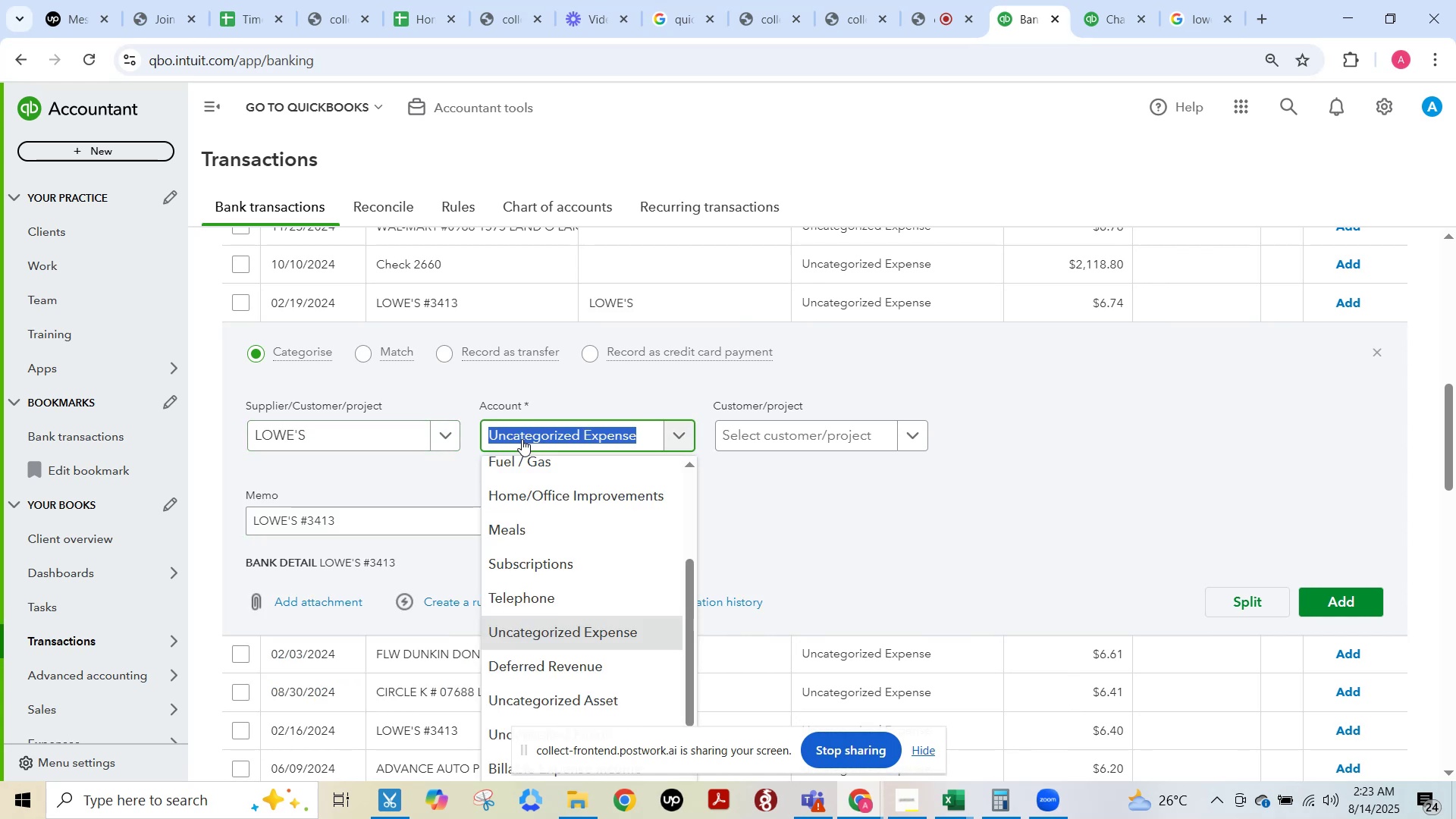 
type(home)
 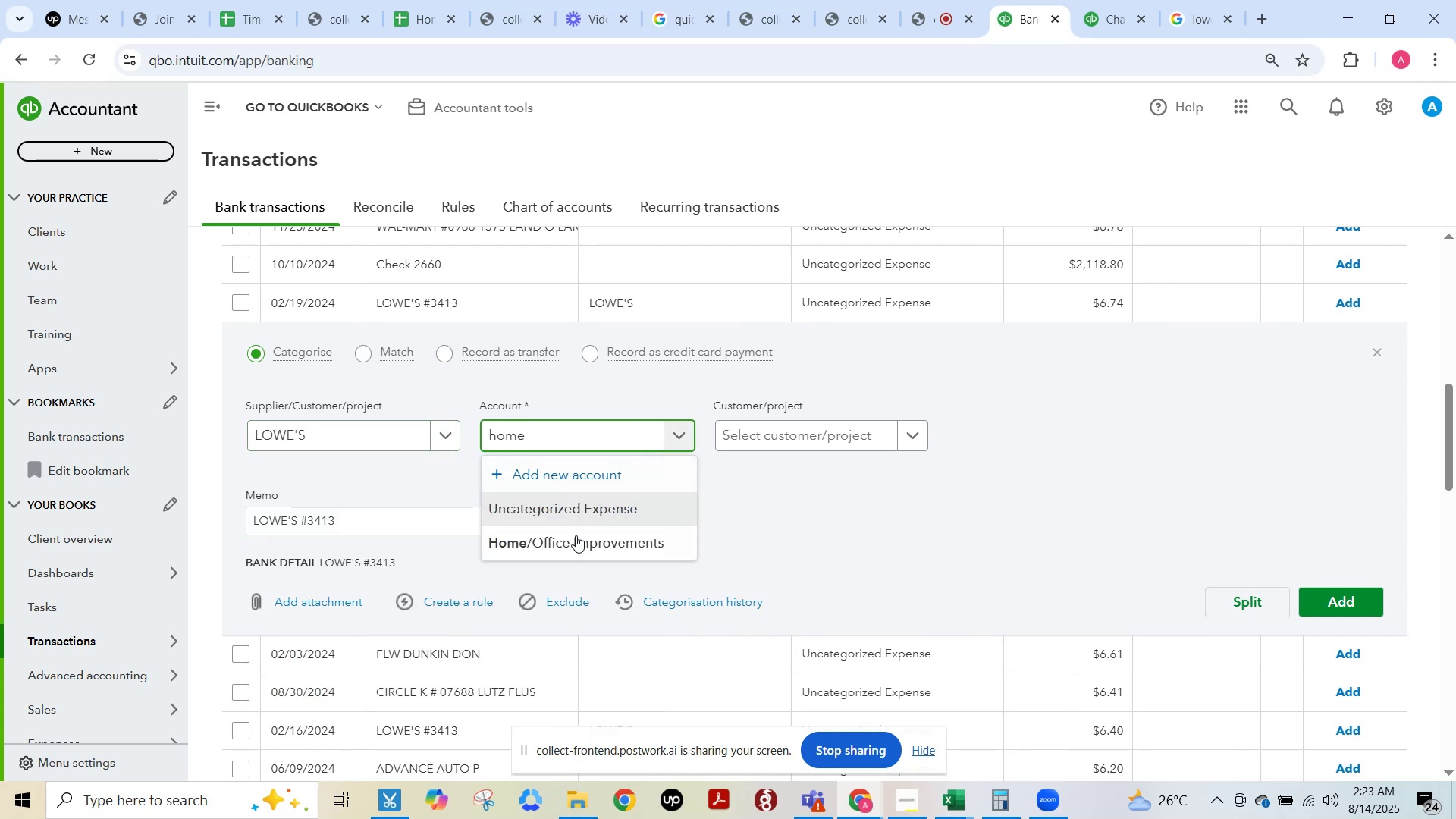 
left_click([577, 544])
 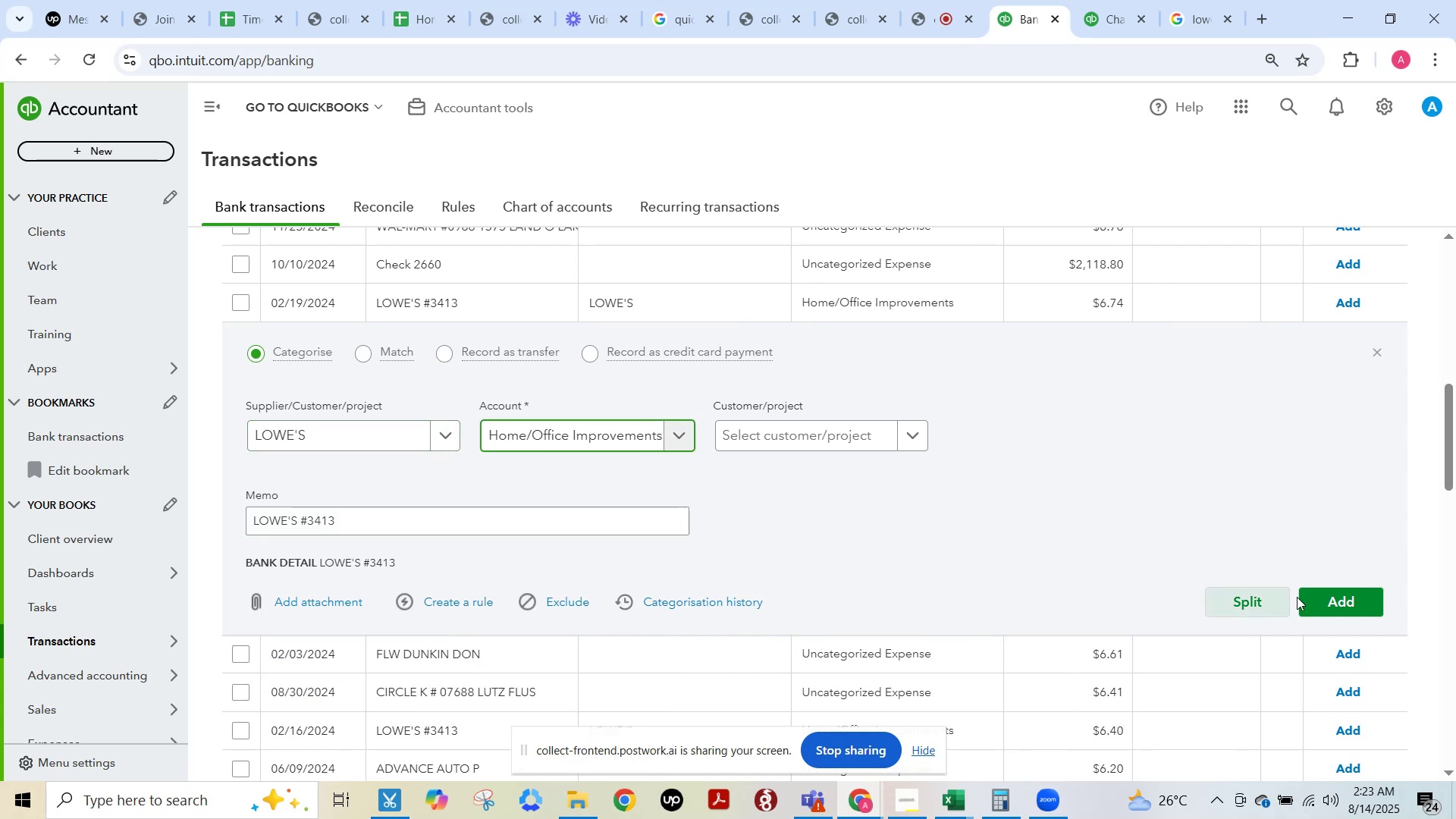 
left_click([1348, 598])
 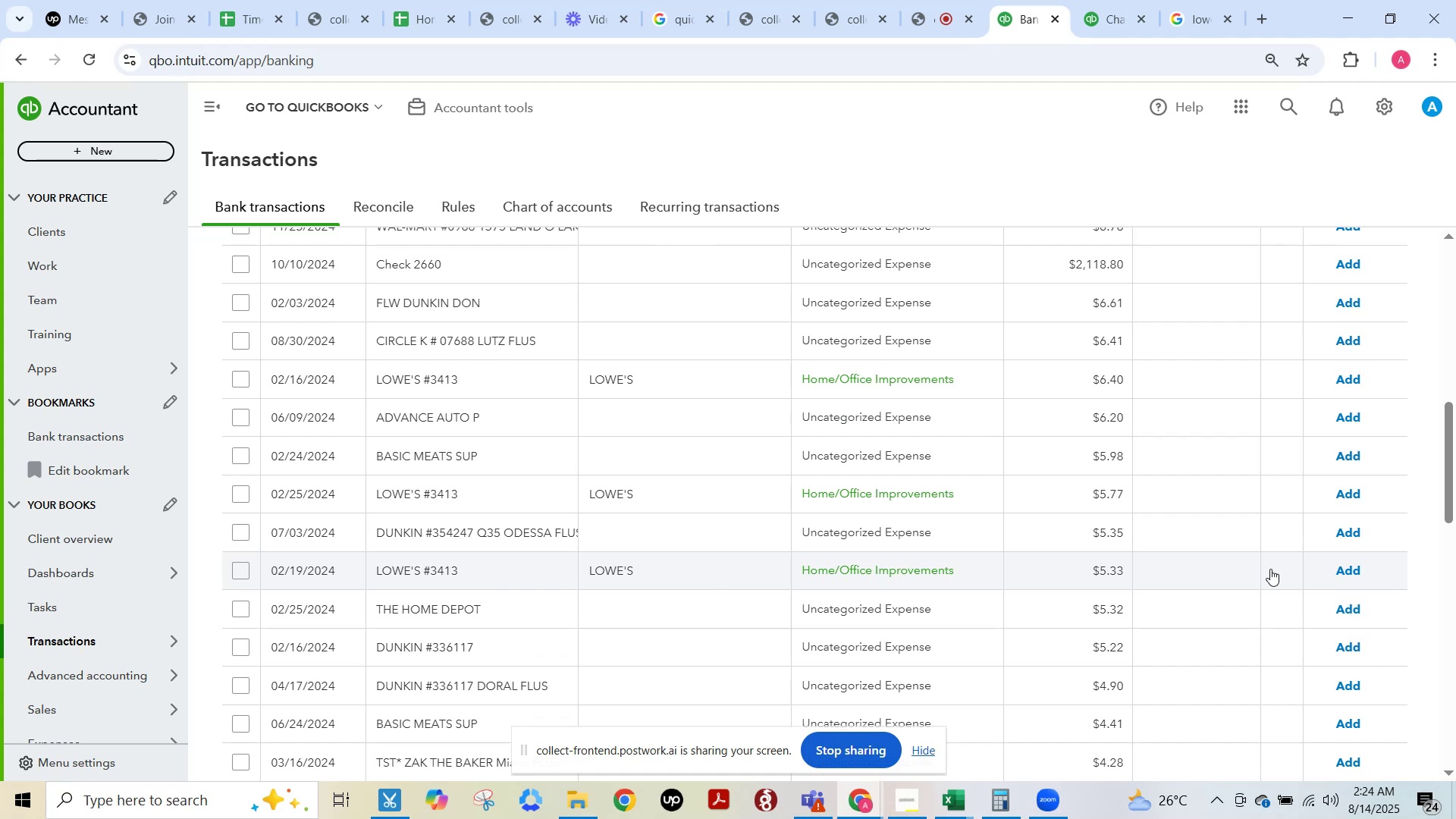 
wait(85.29)
 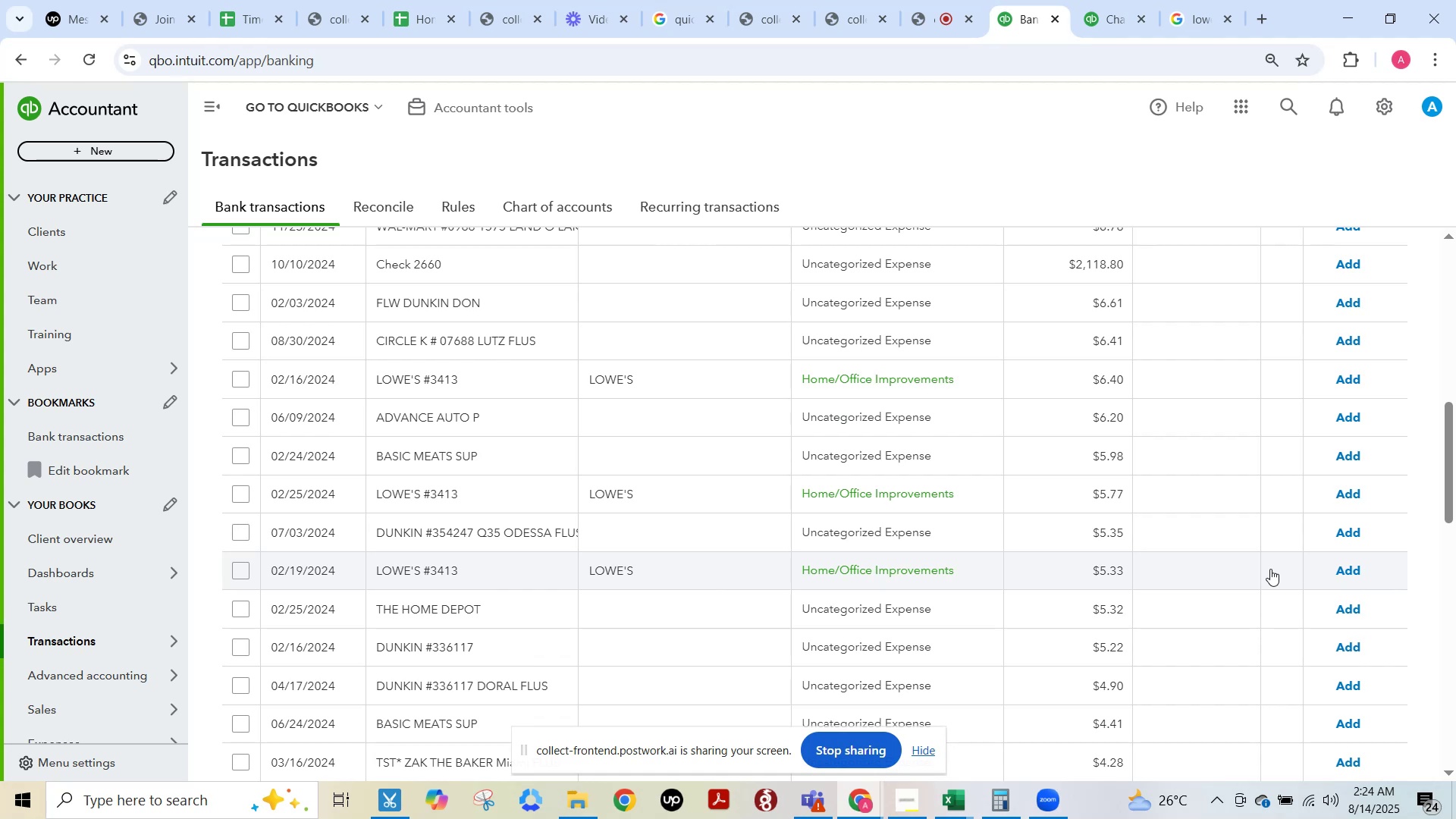 
left_click([1347, 569])
 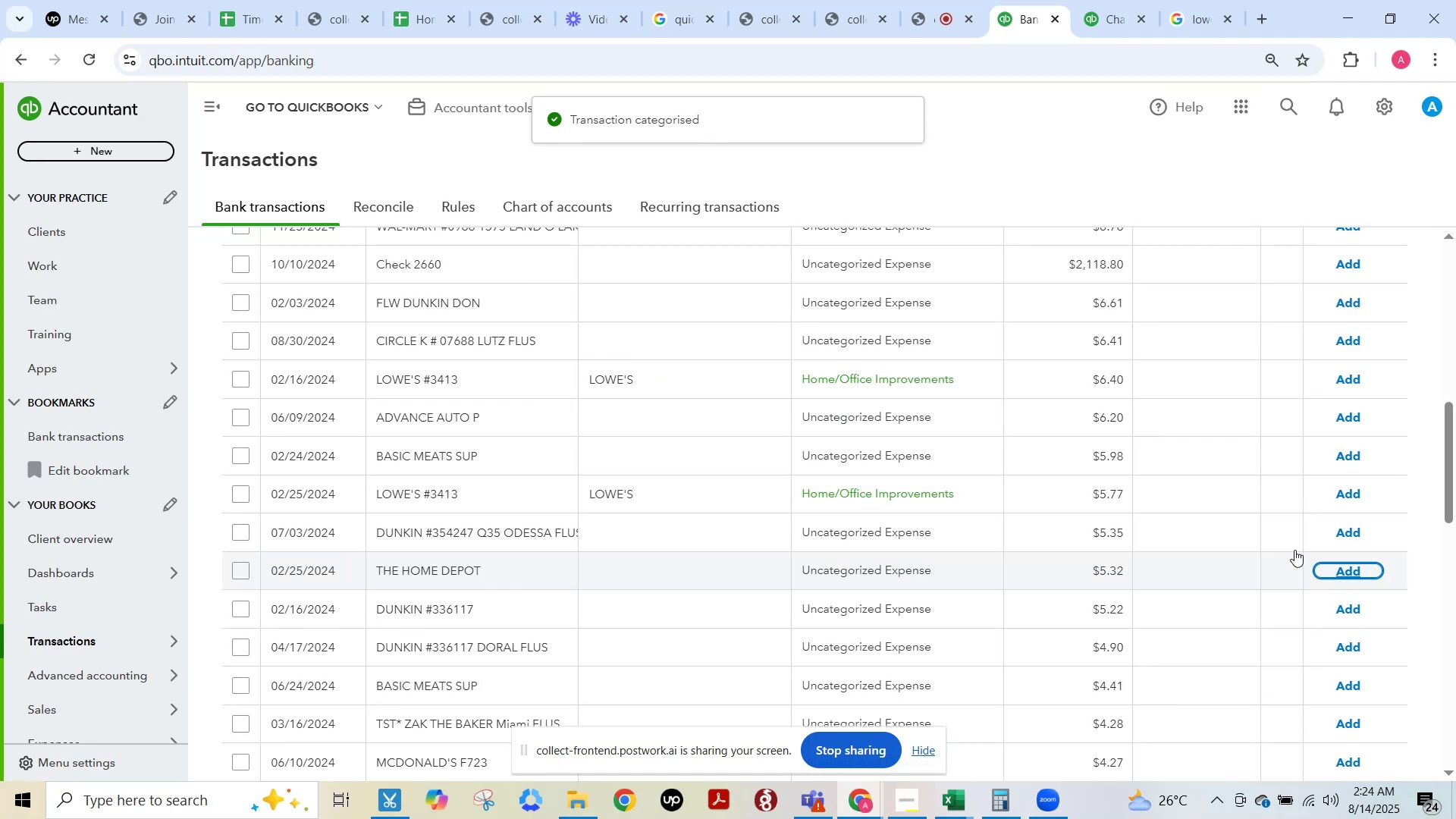 
left_click([1348, 493])
 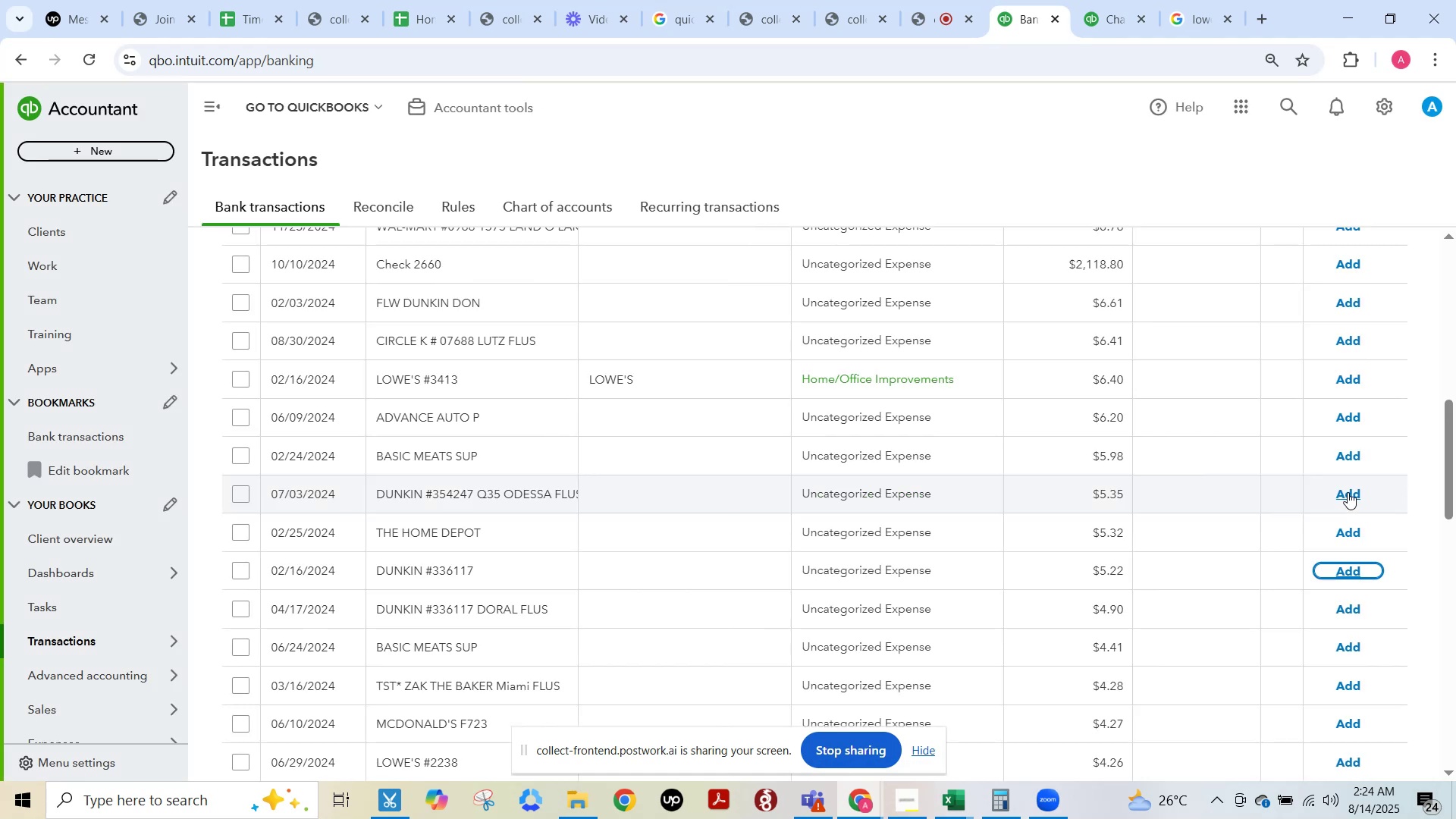 
wait(10.86)
 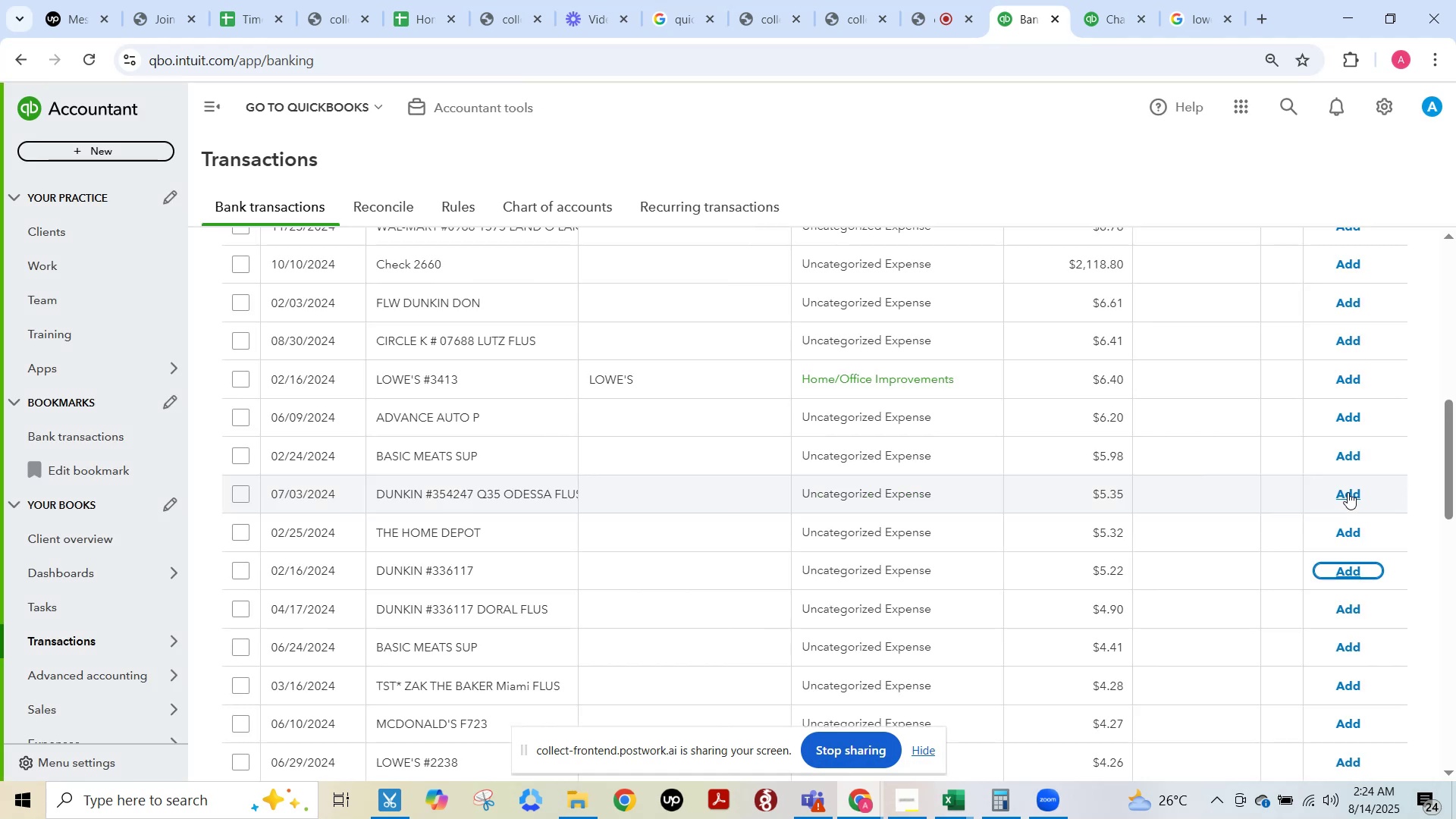 
left_click([1346, 379])
 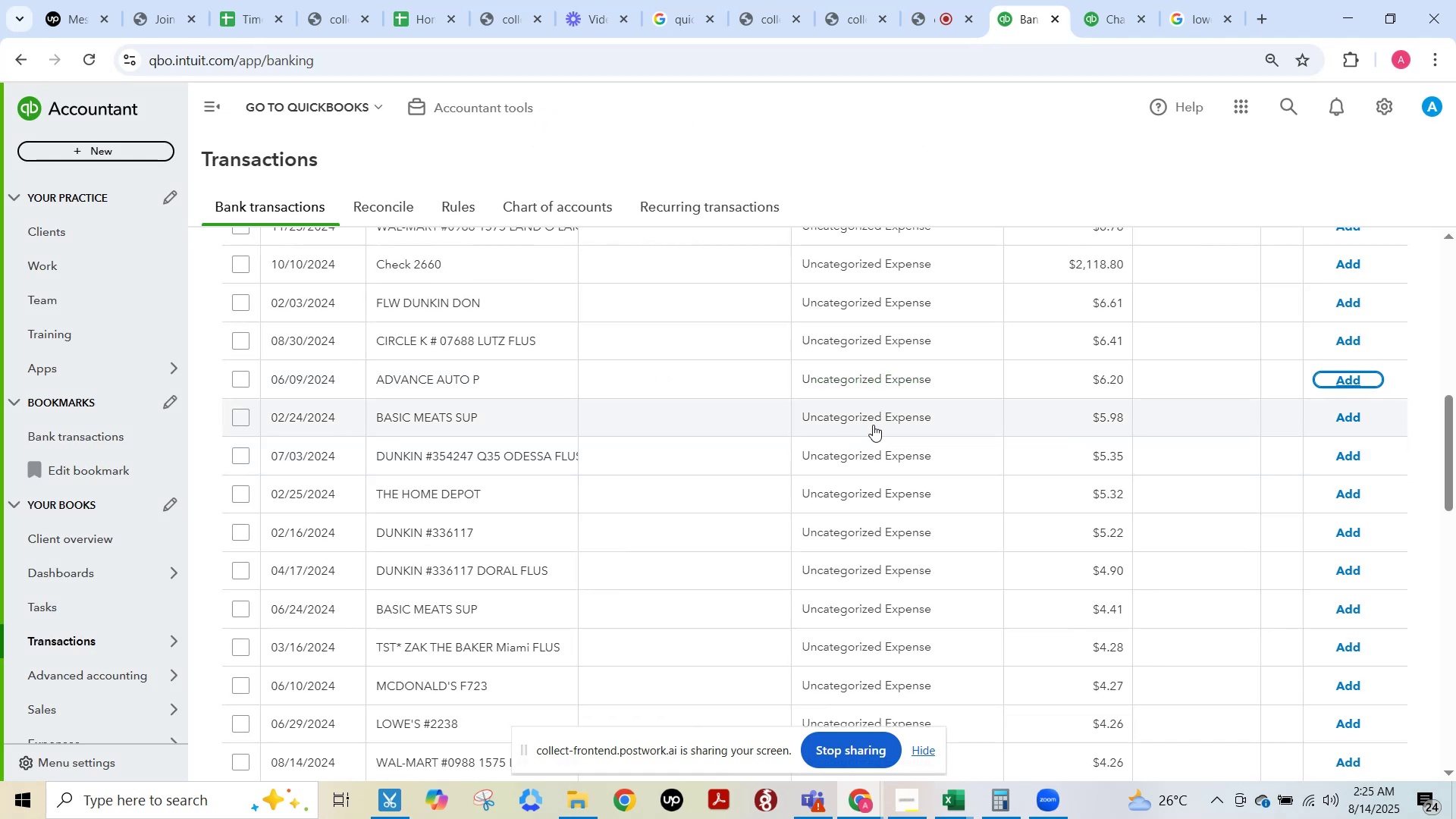 
wait(12.94)
 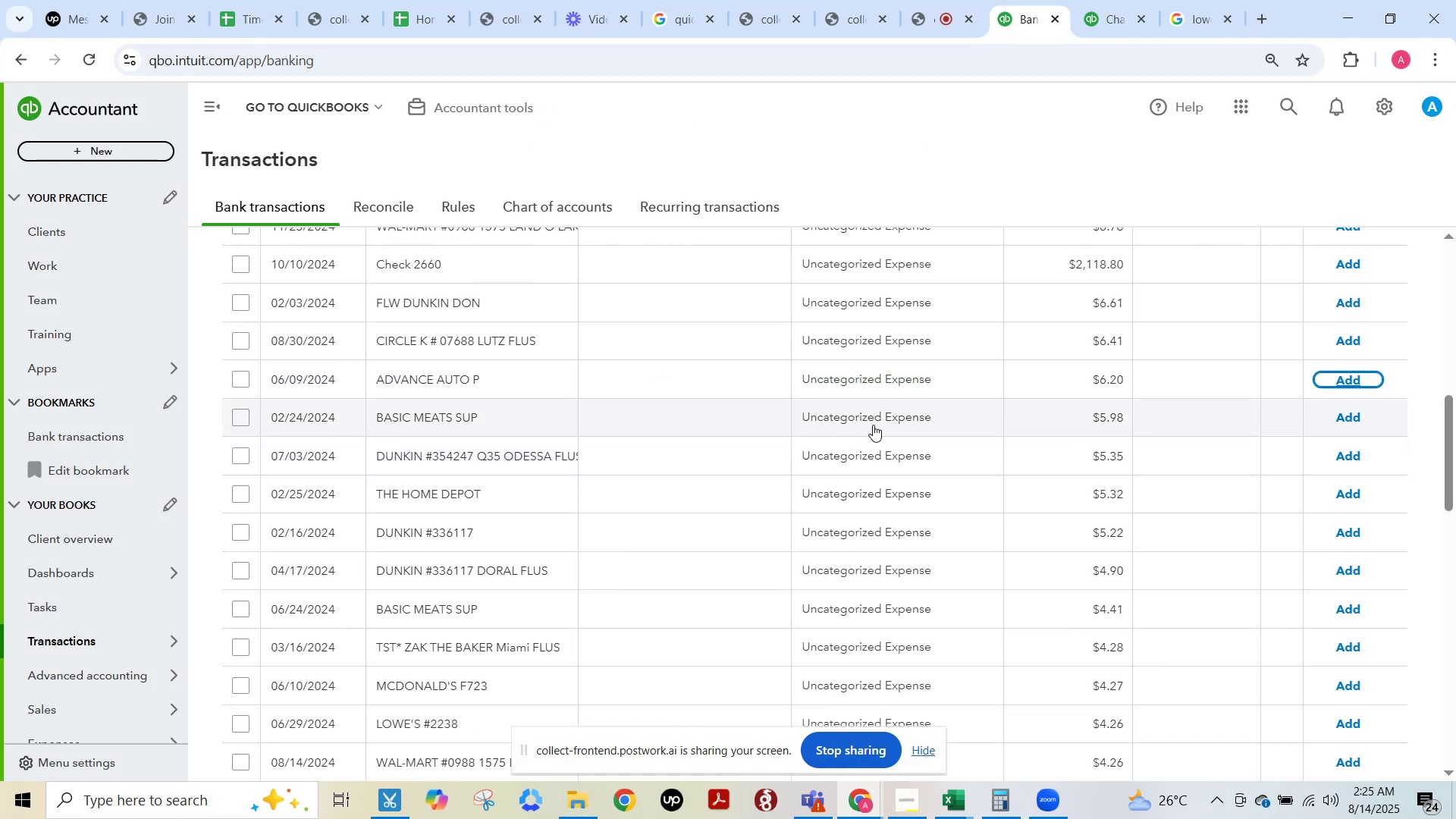 
scroll: coordinate [557, 474], scroll_direction: down, amount: 1.0
 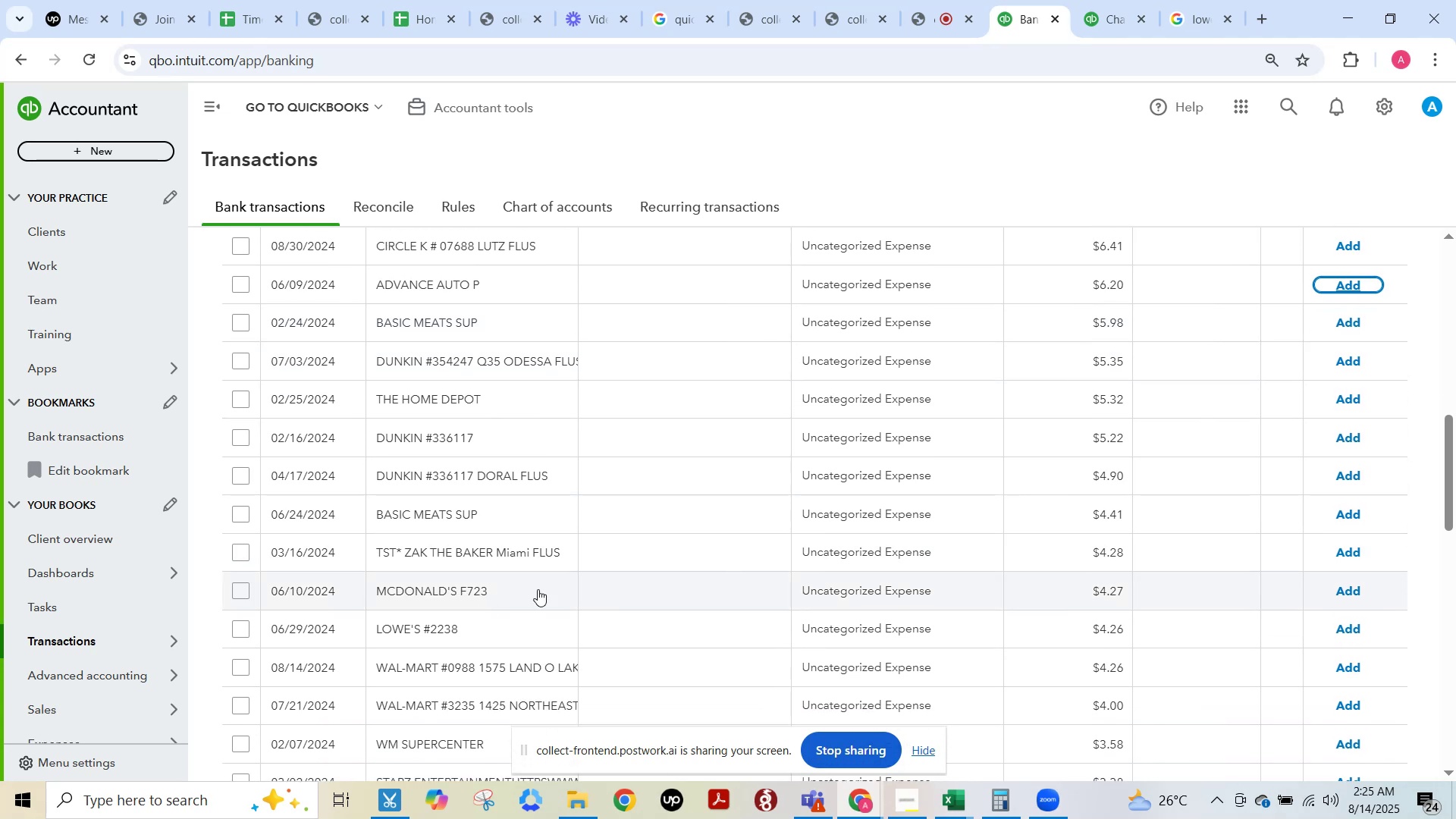 
left_click([639, 588])
 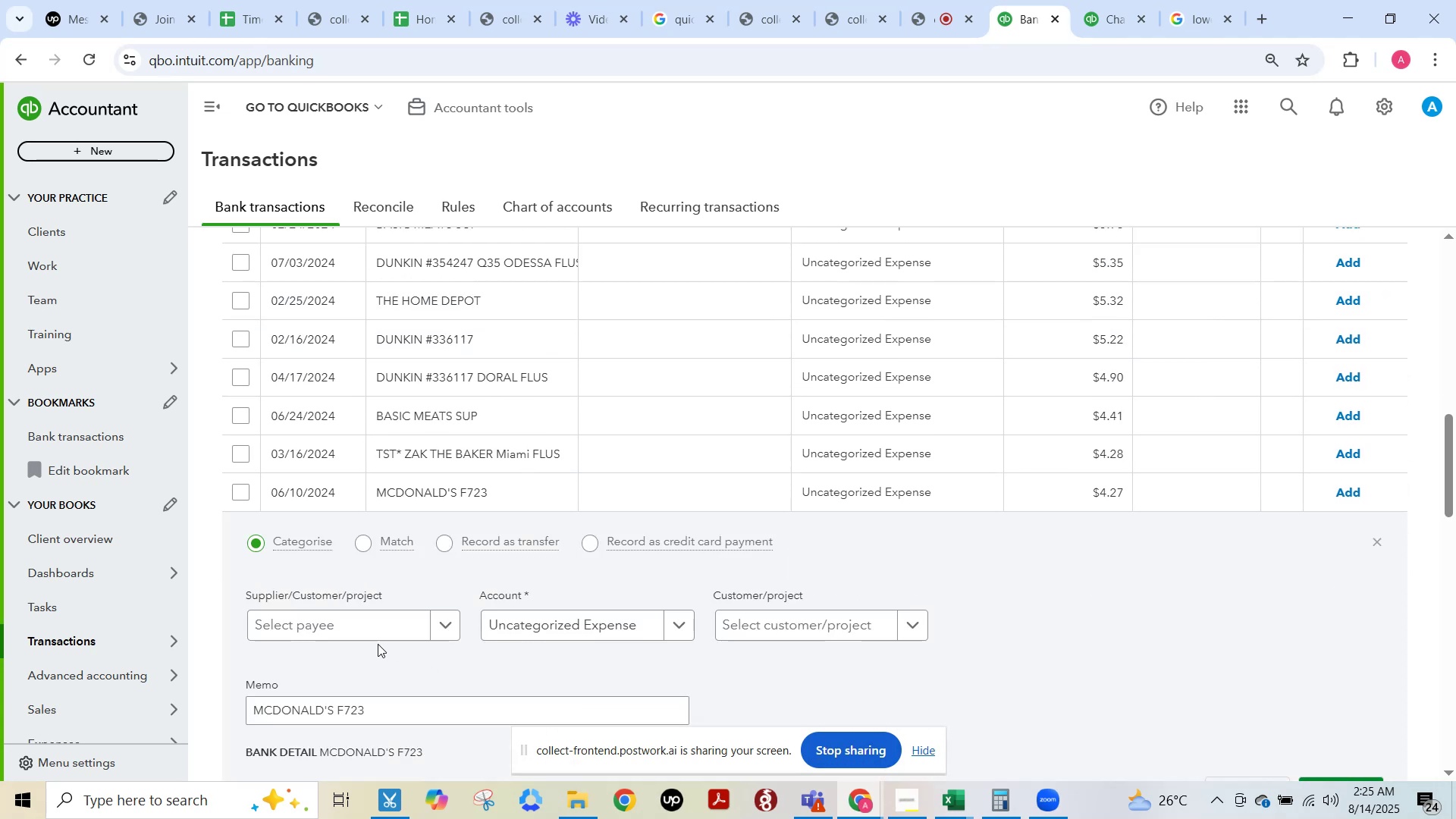 
left_click([365, 632])
 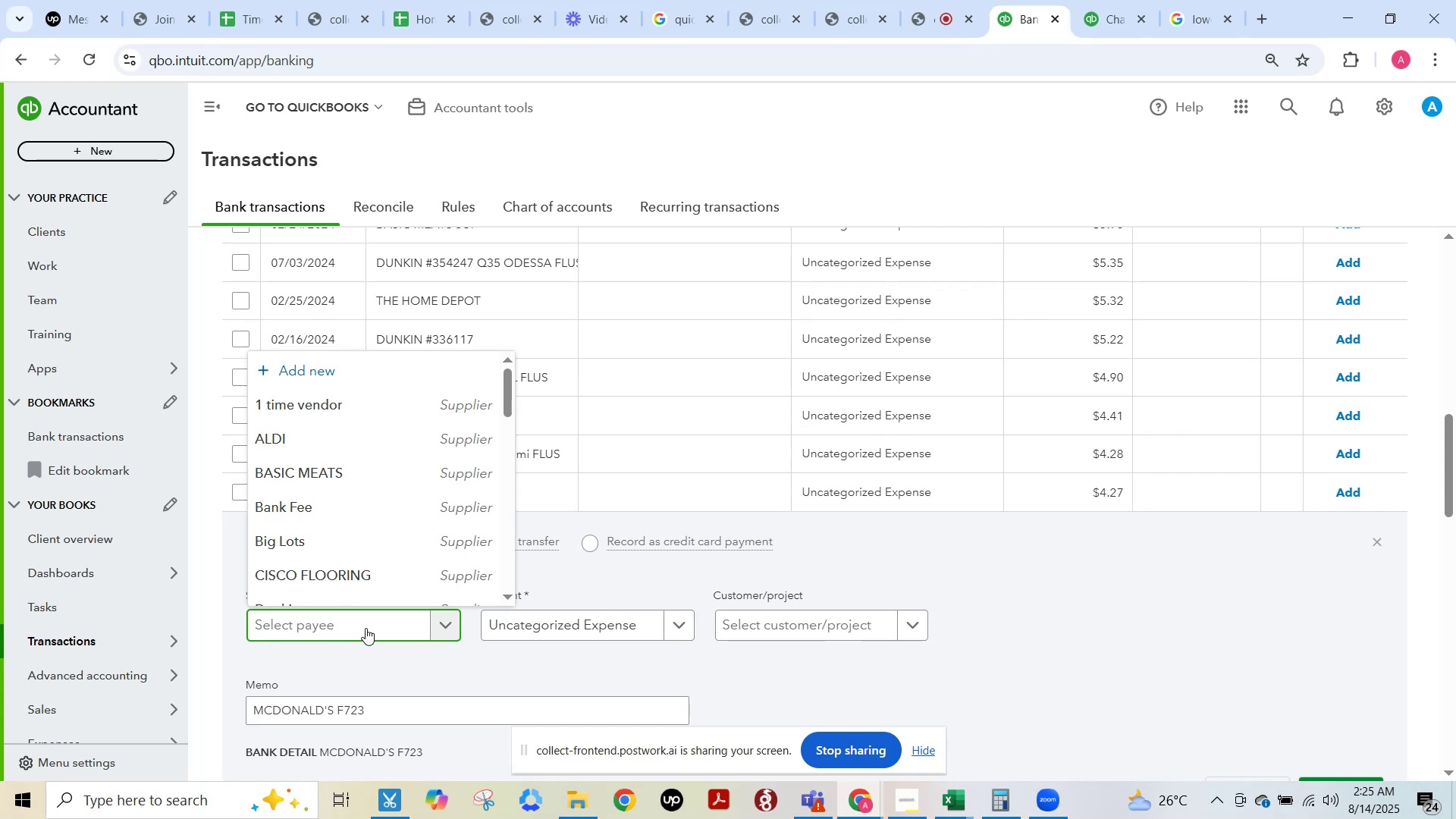 
wait(14.62)
 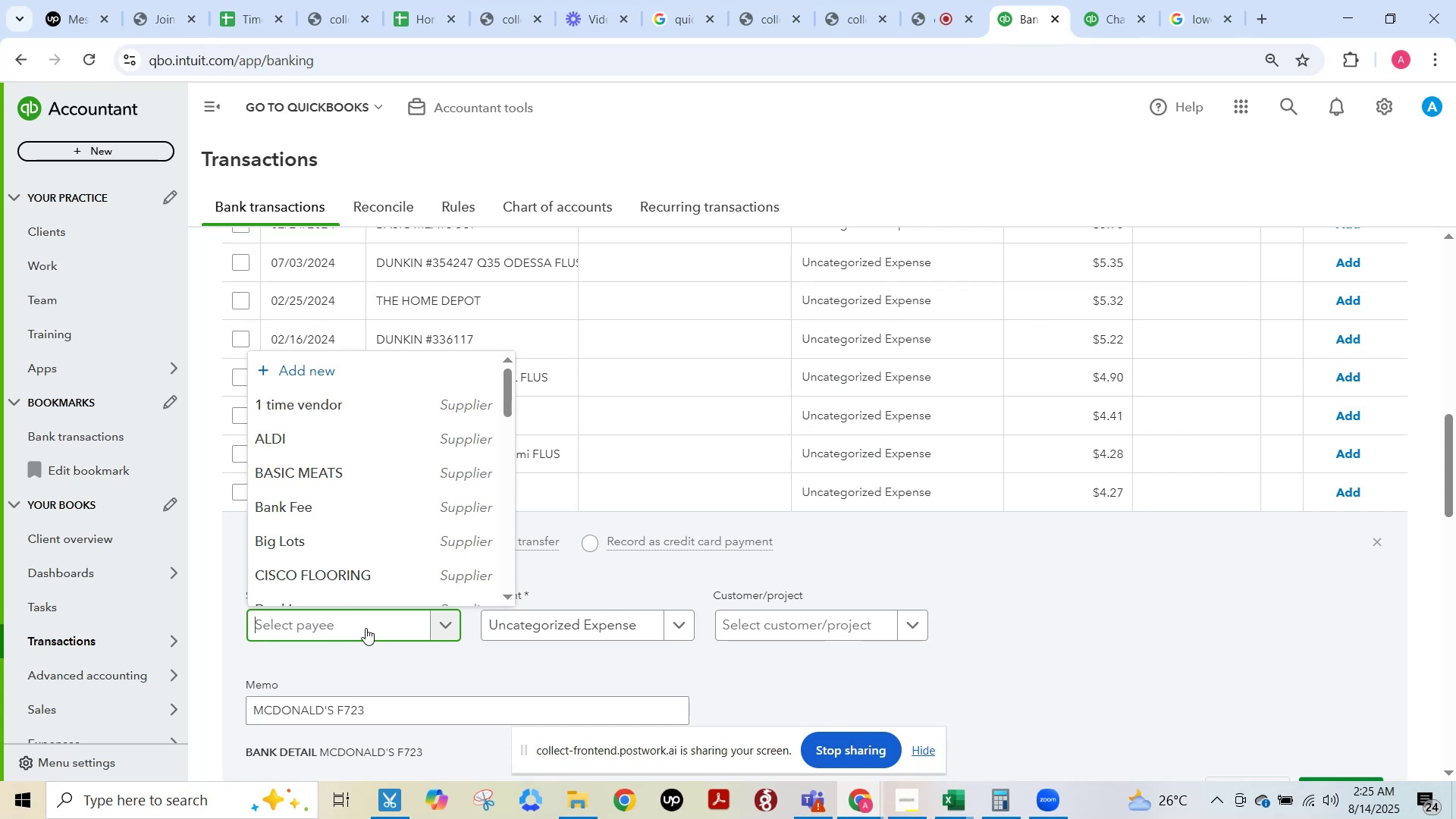 
type(McDonalds)
 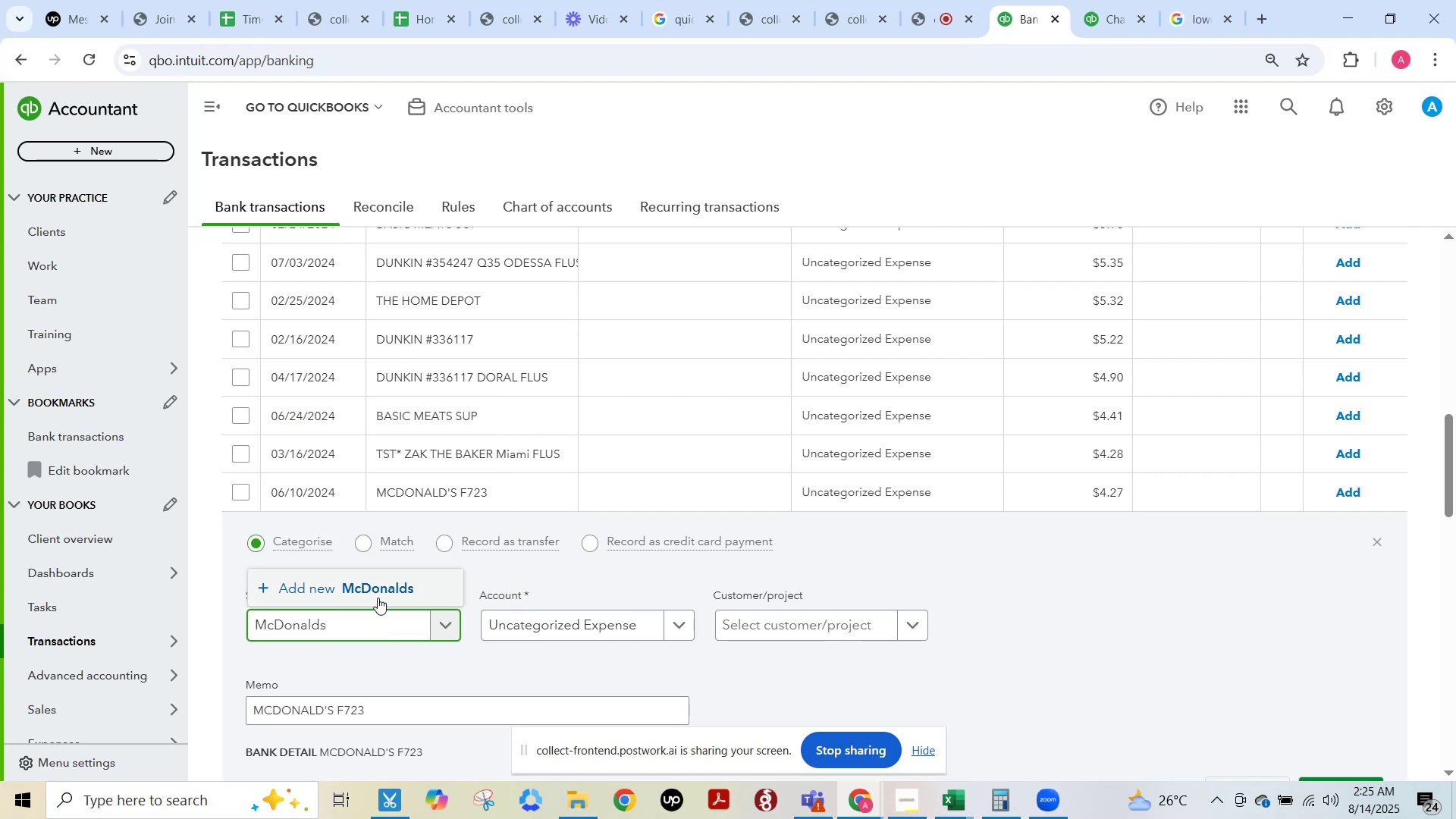 
left_click([379, 590])
 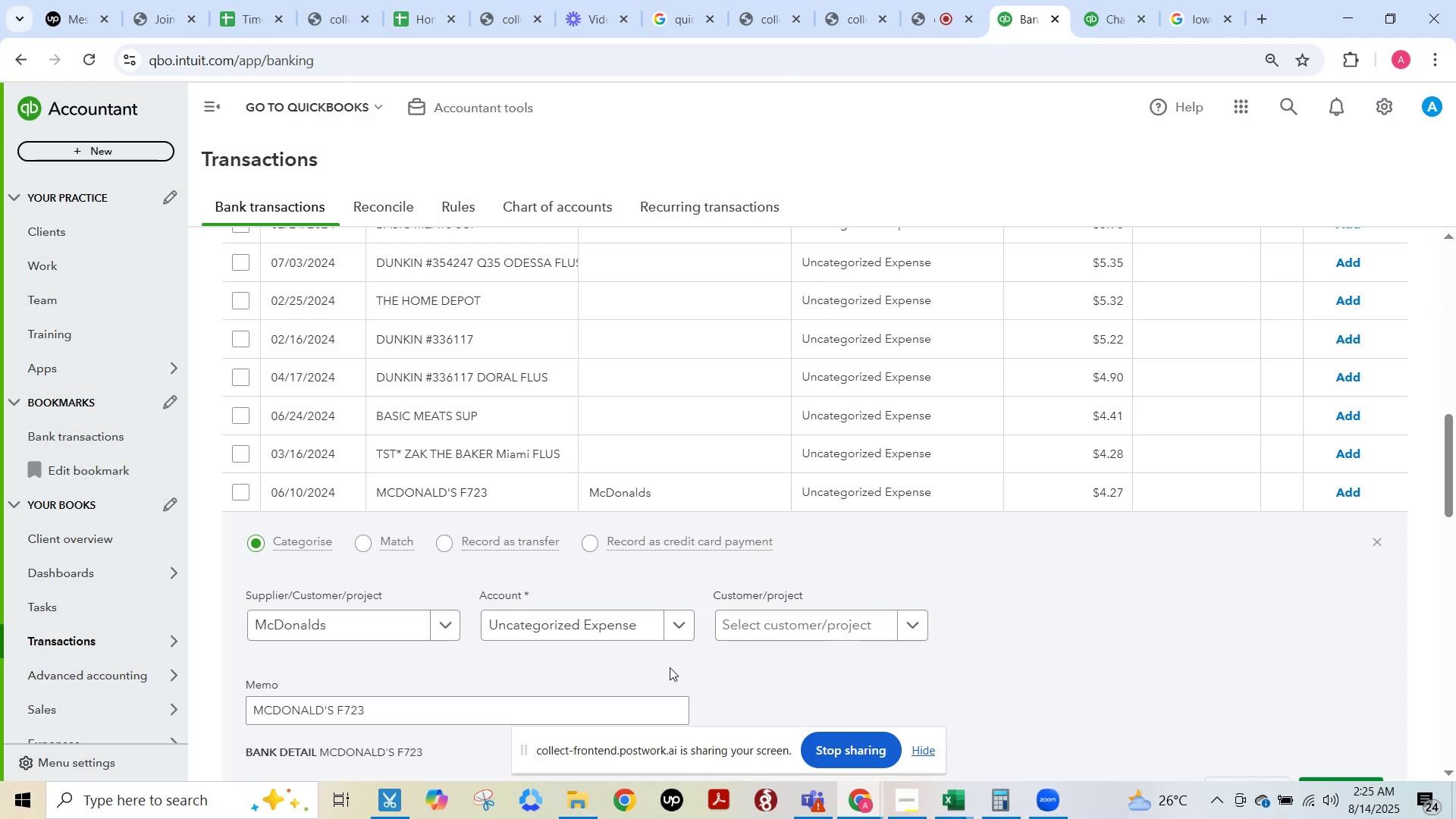 
wait(6.04)
 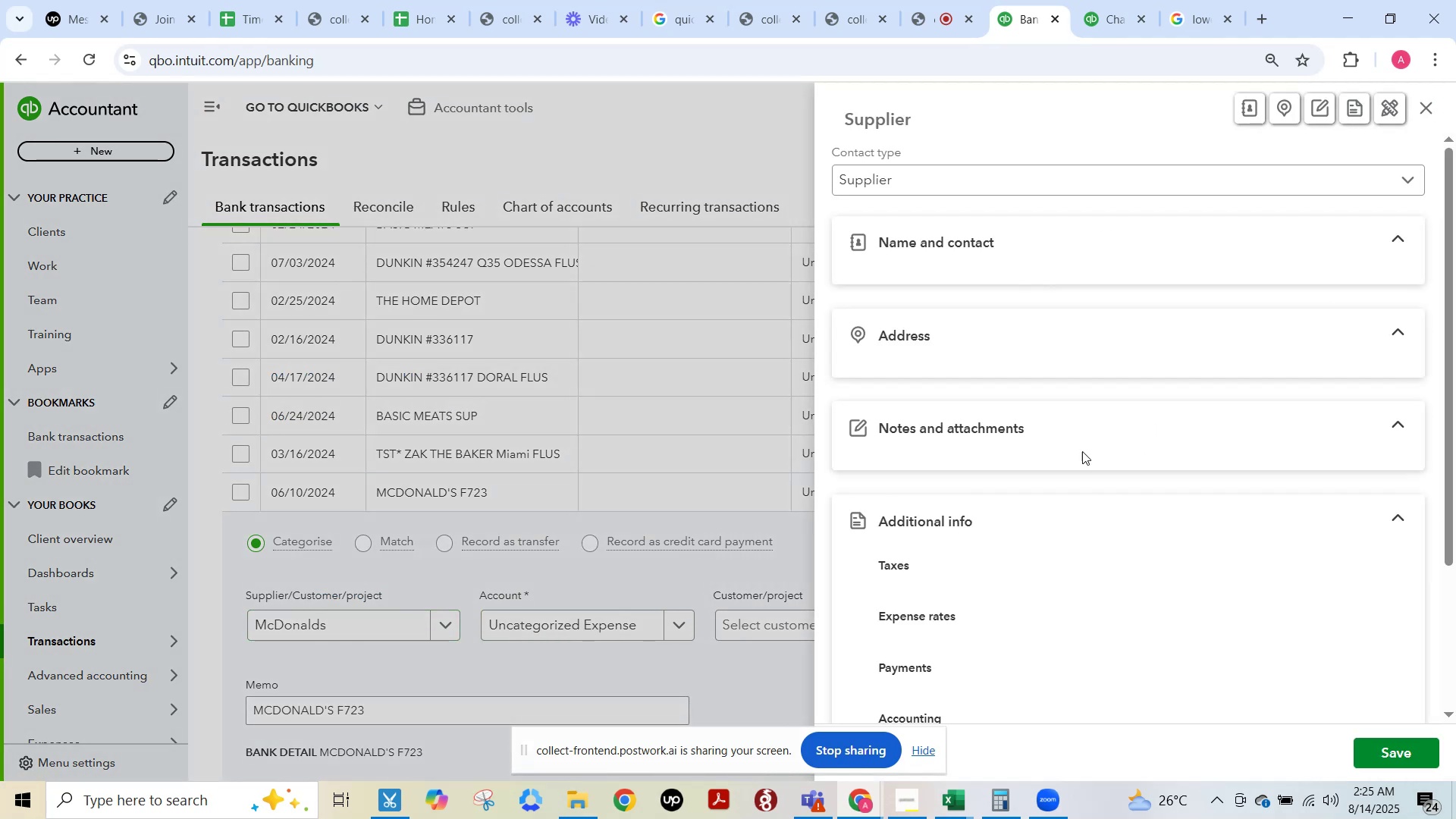 
left_click([606, 623])
 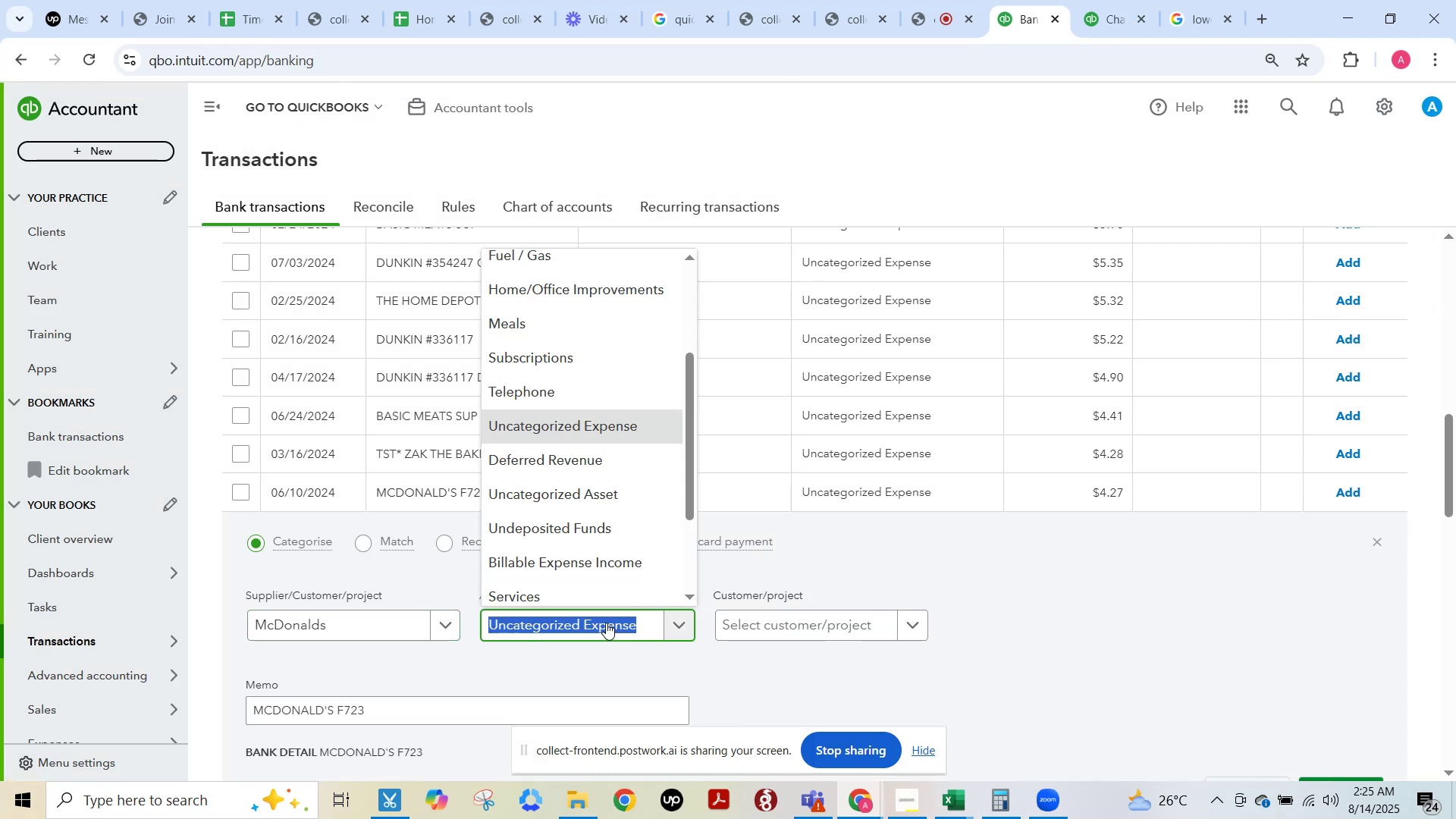 
type(meals)
 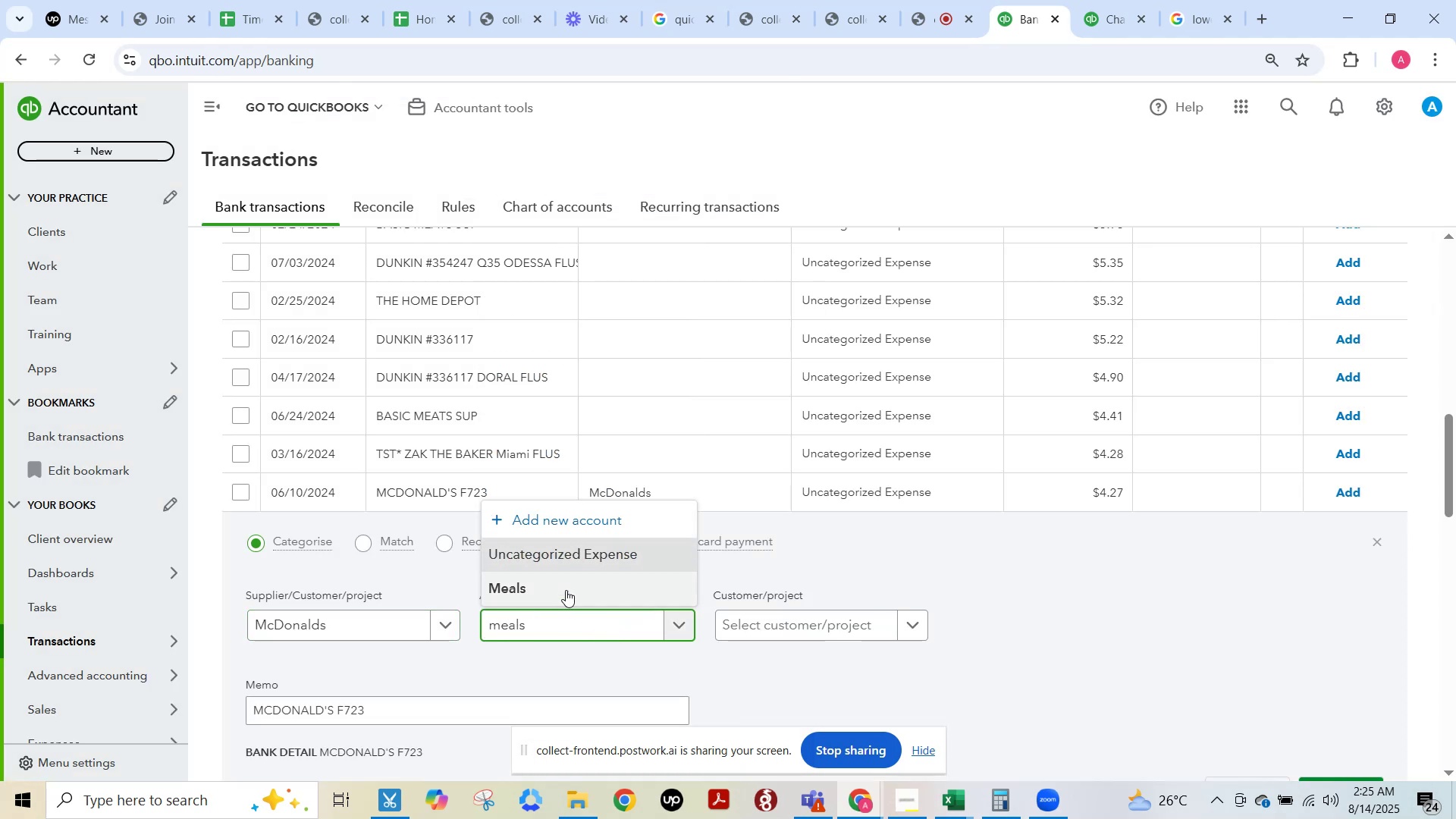 
left_click([564, 588])
 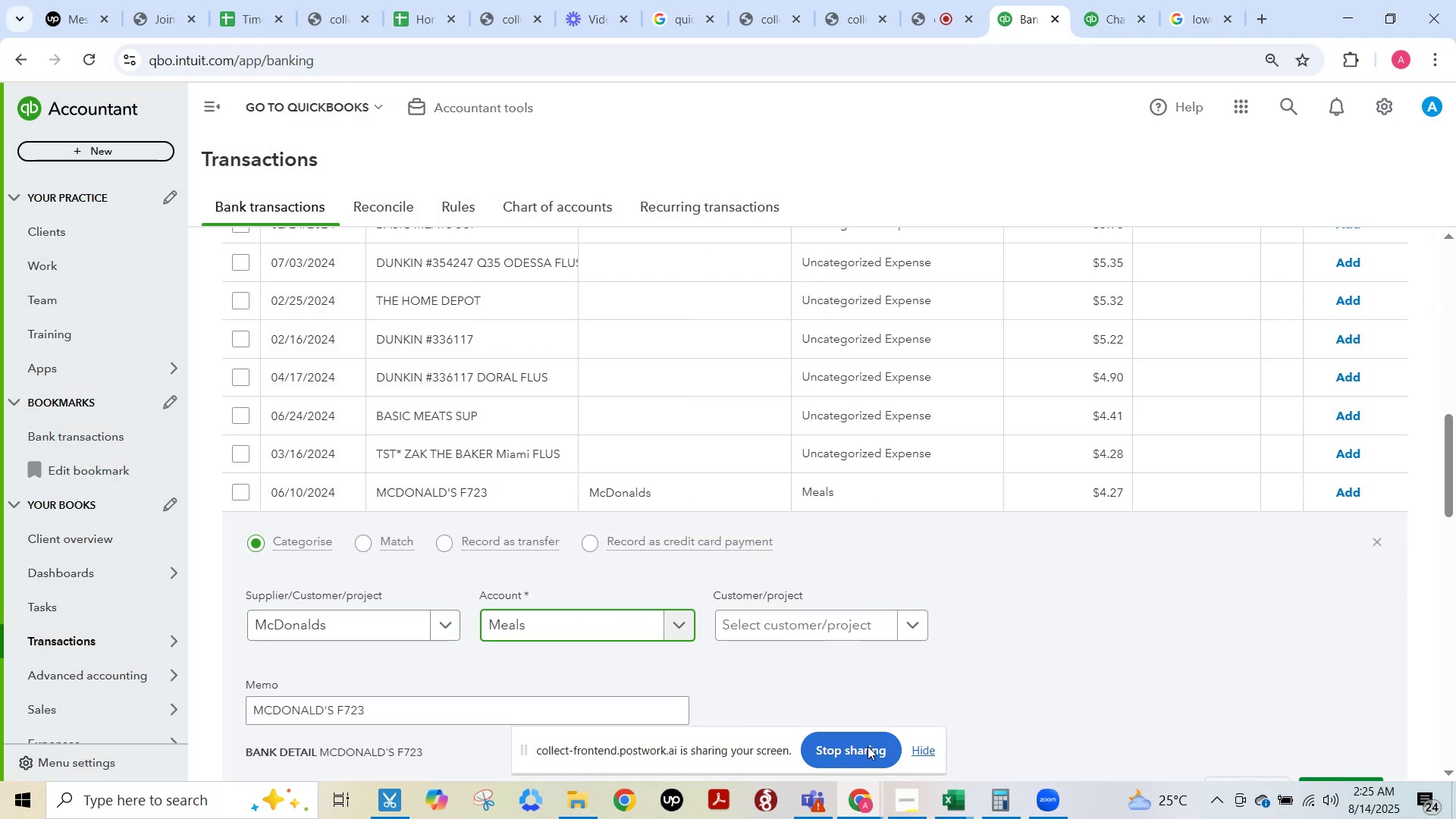 
scroll: coordinate [974, 669], scroll_direction: down, amount: 3.0
 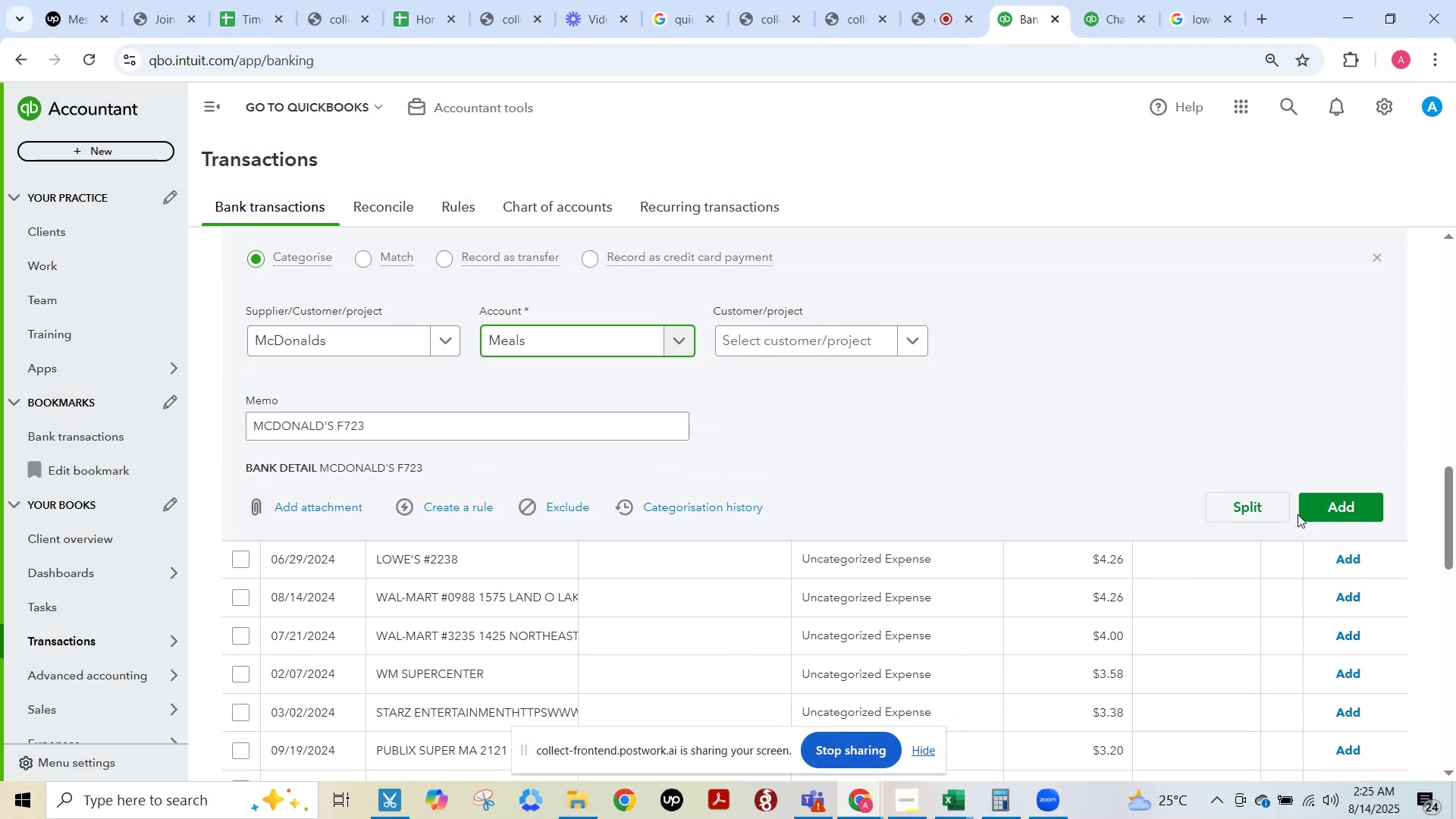 
left_click([1329, 501])
 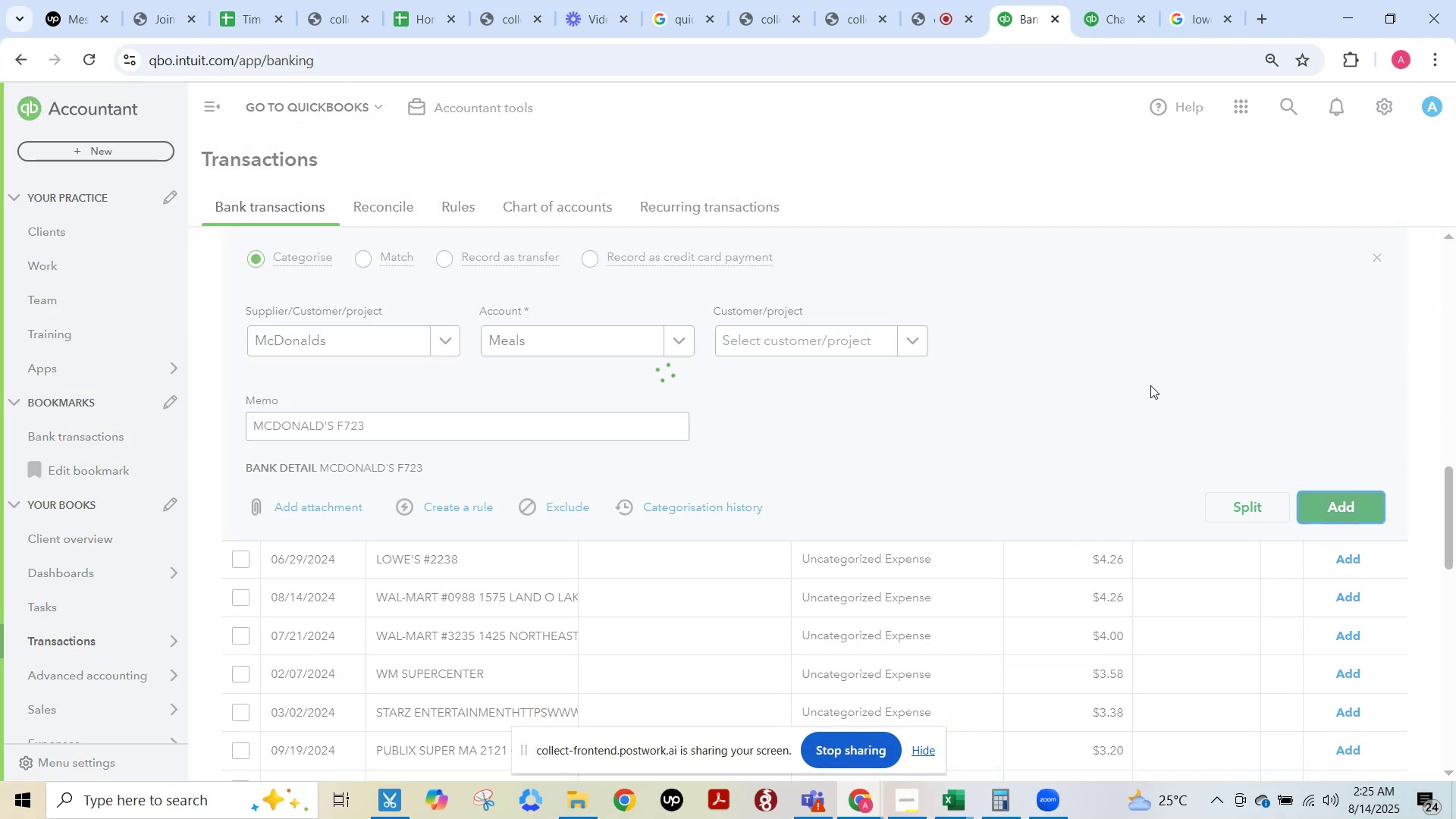 
mouse_move([1037, 219])
 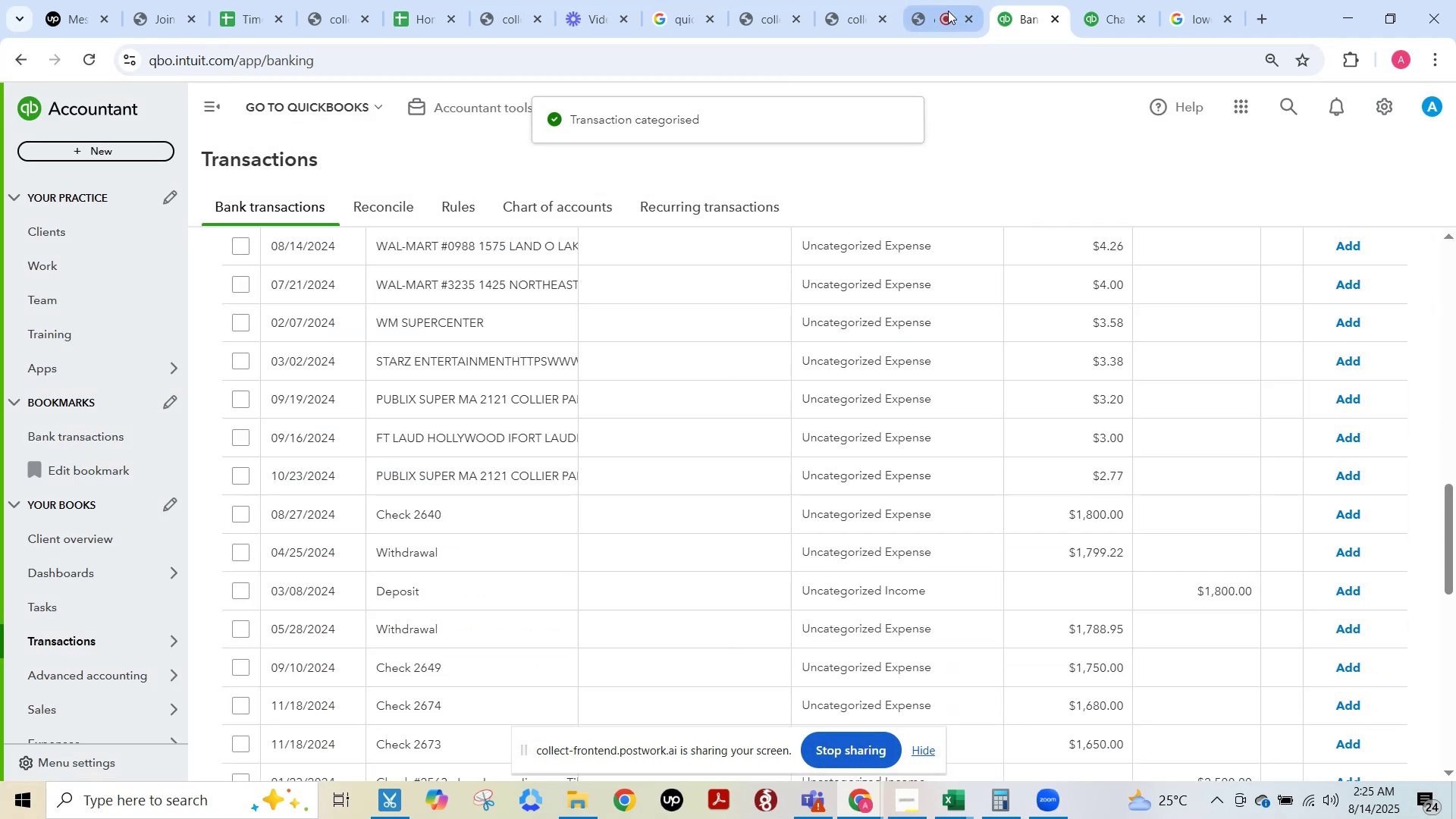 
left_click([944, 8])
 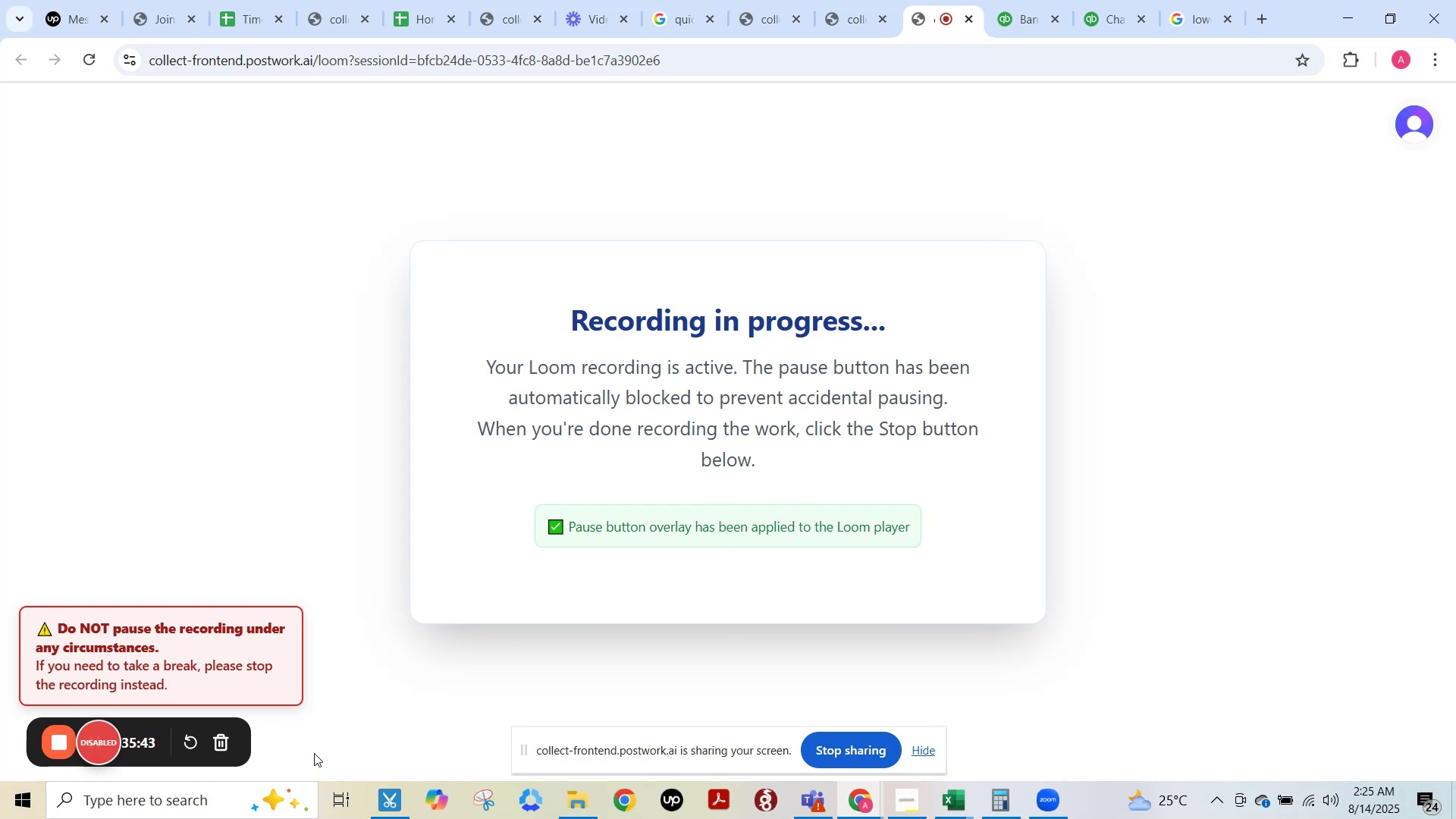 